 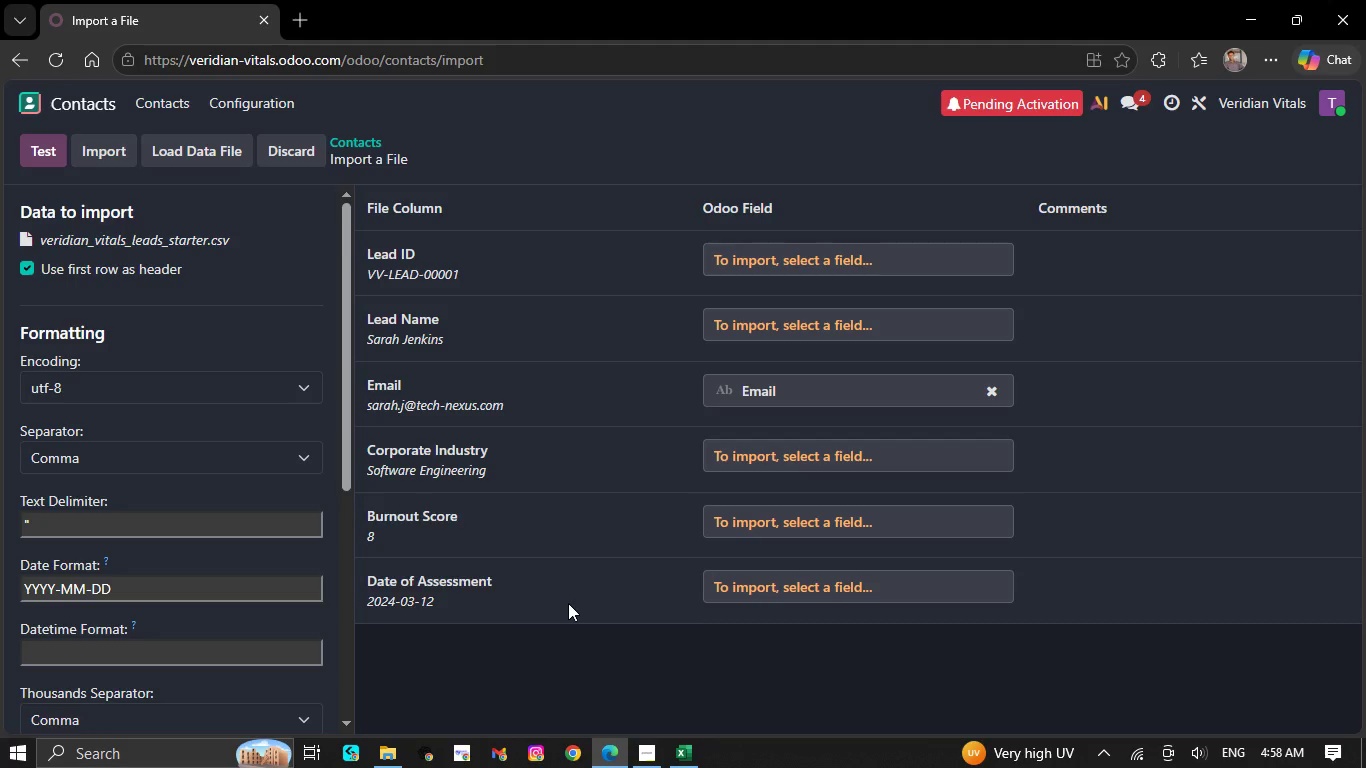 
left_click([814, 258])
 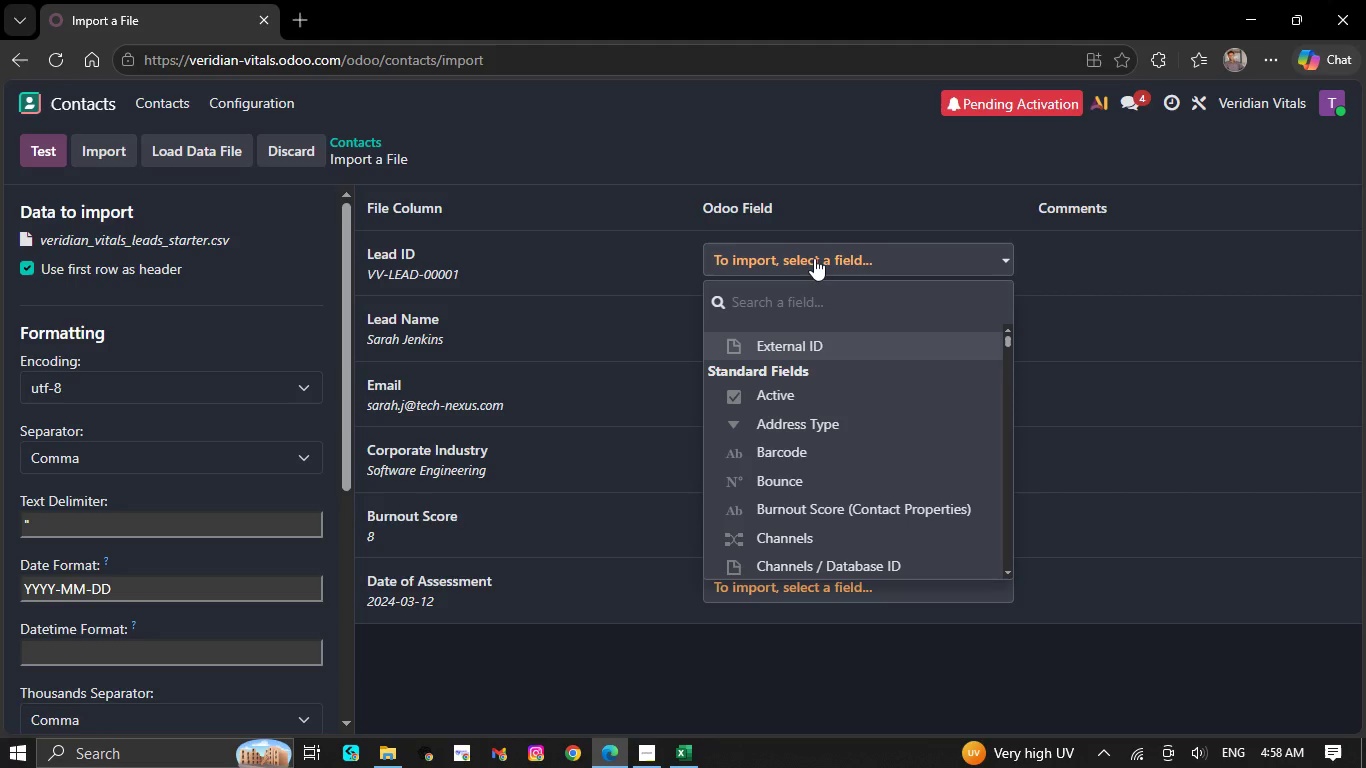 
type(lea)
 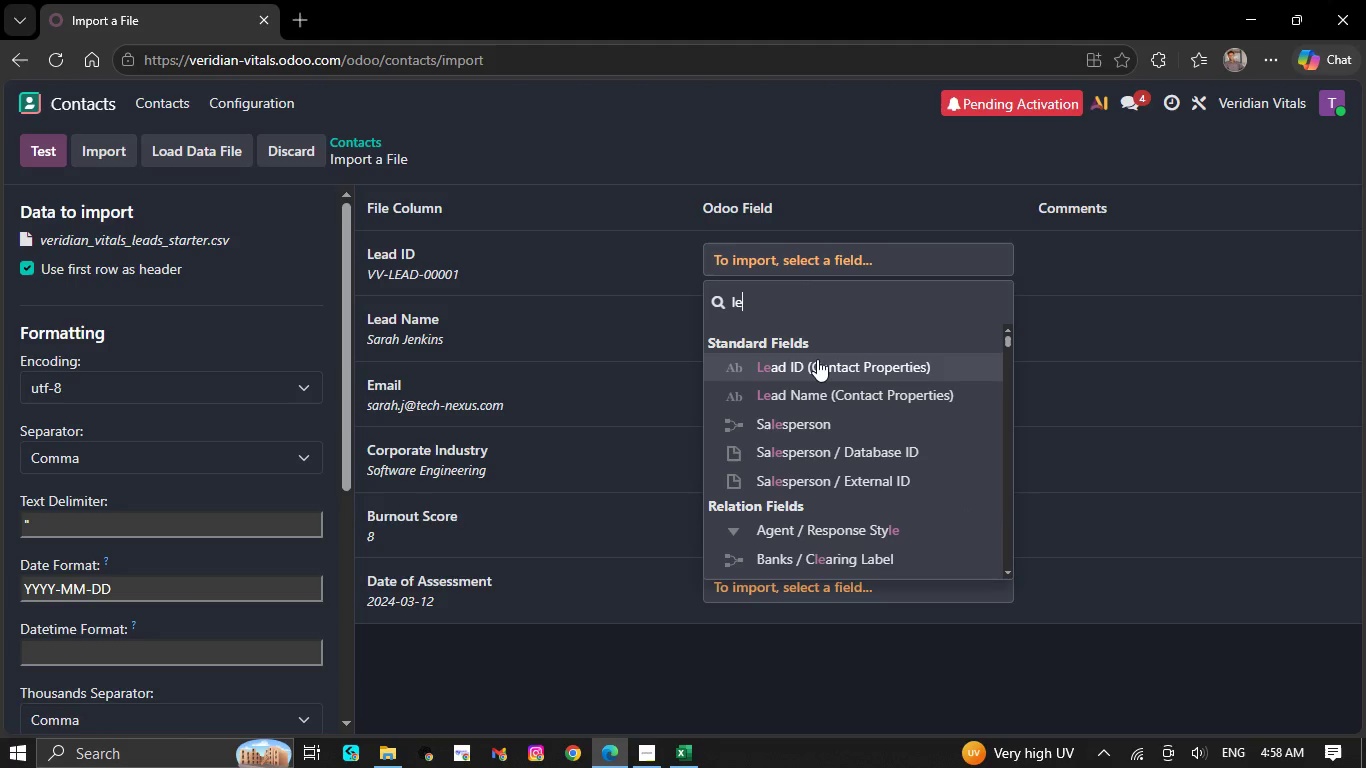 
left_click([817, 360])
 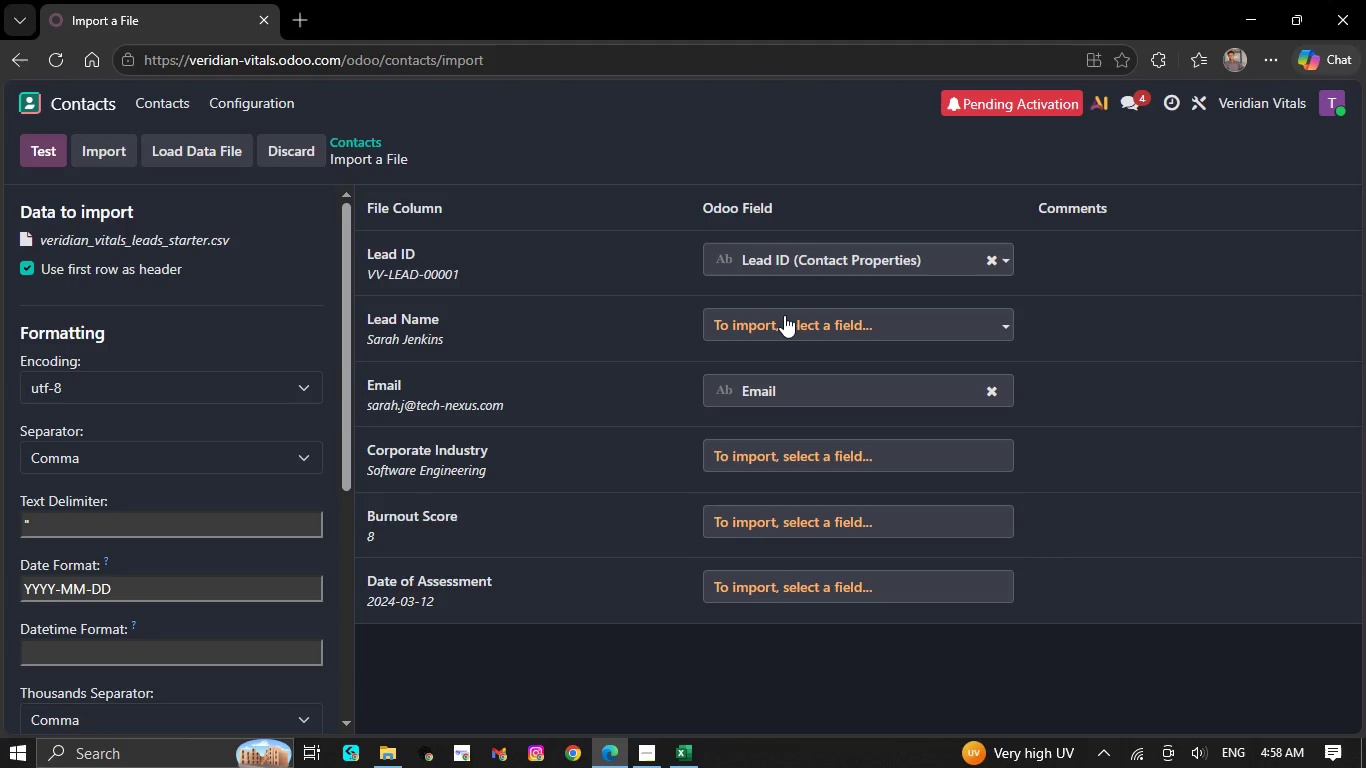 
left_click([784, 315])
 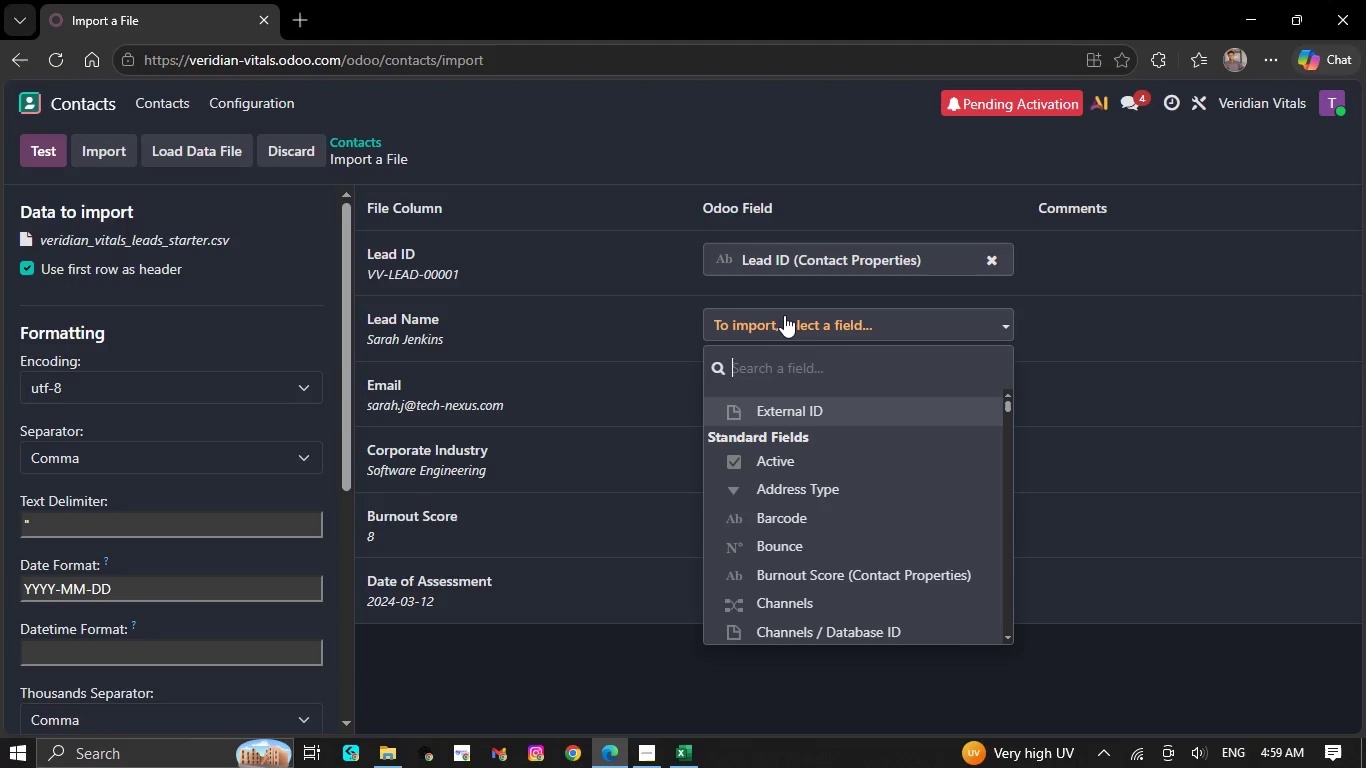 
wait(58.64)
 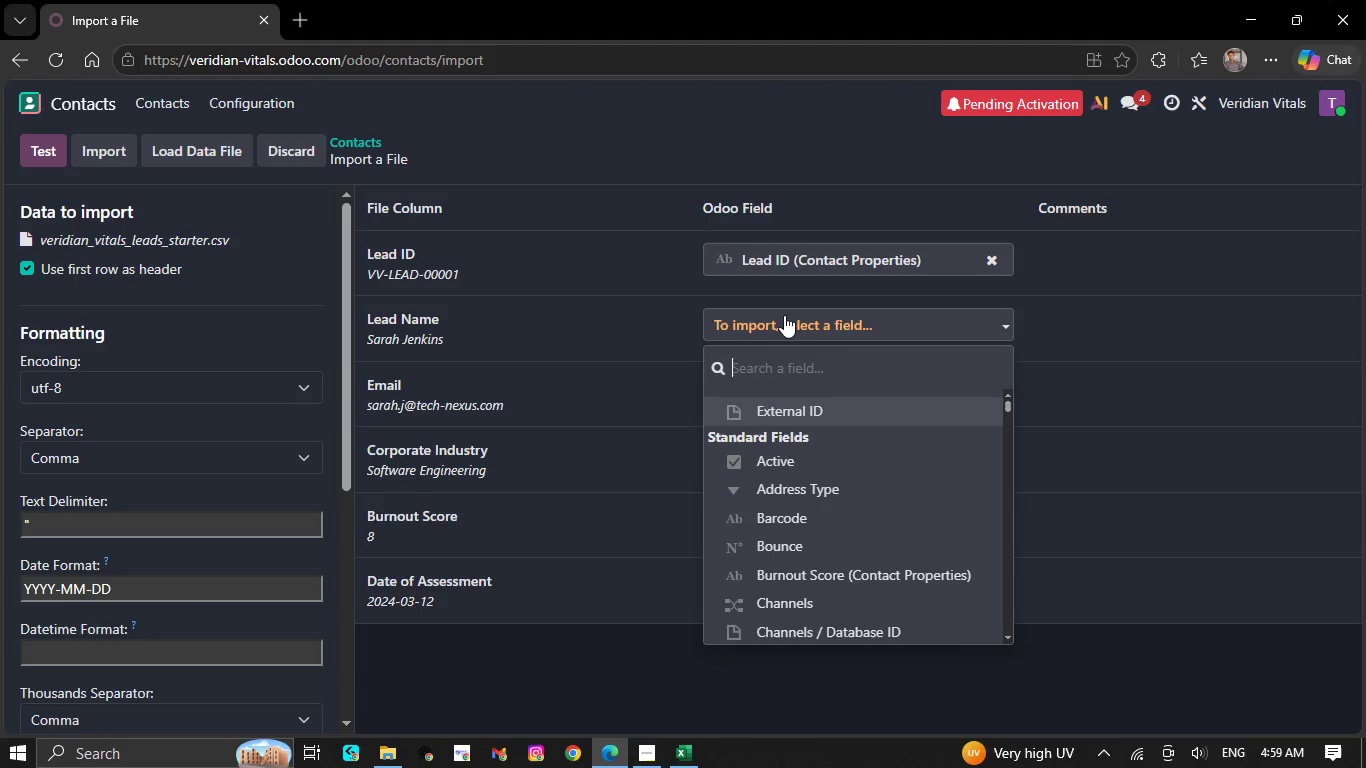 
type(las)
 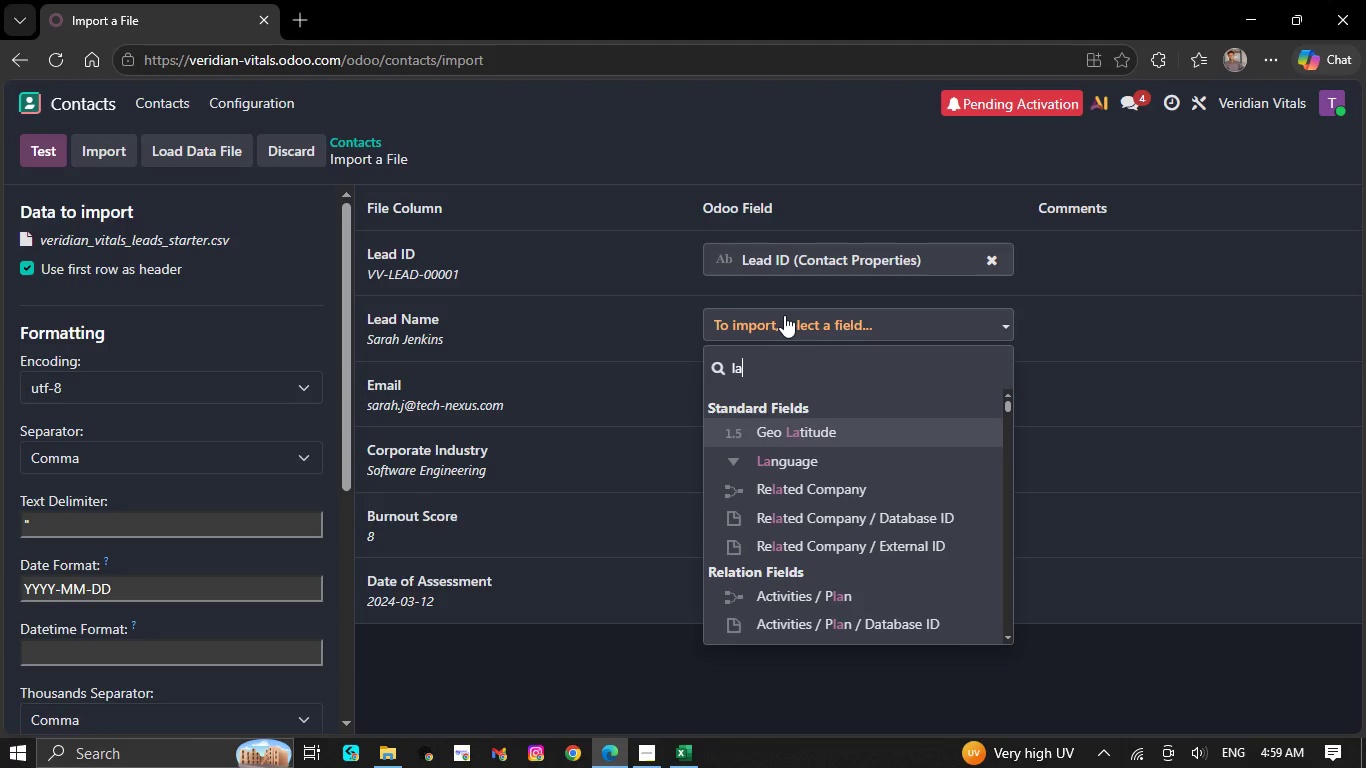 
wait(6.34)
 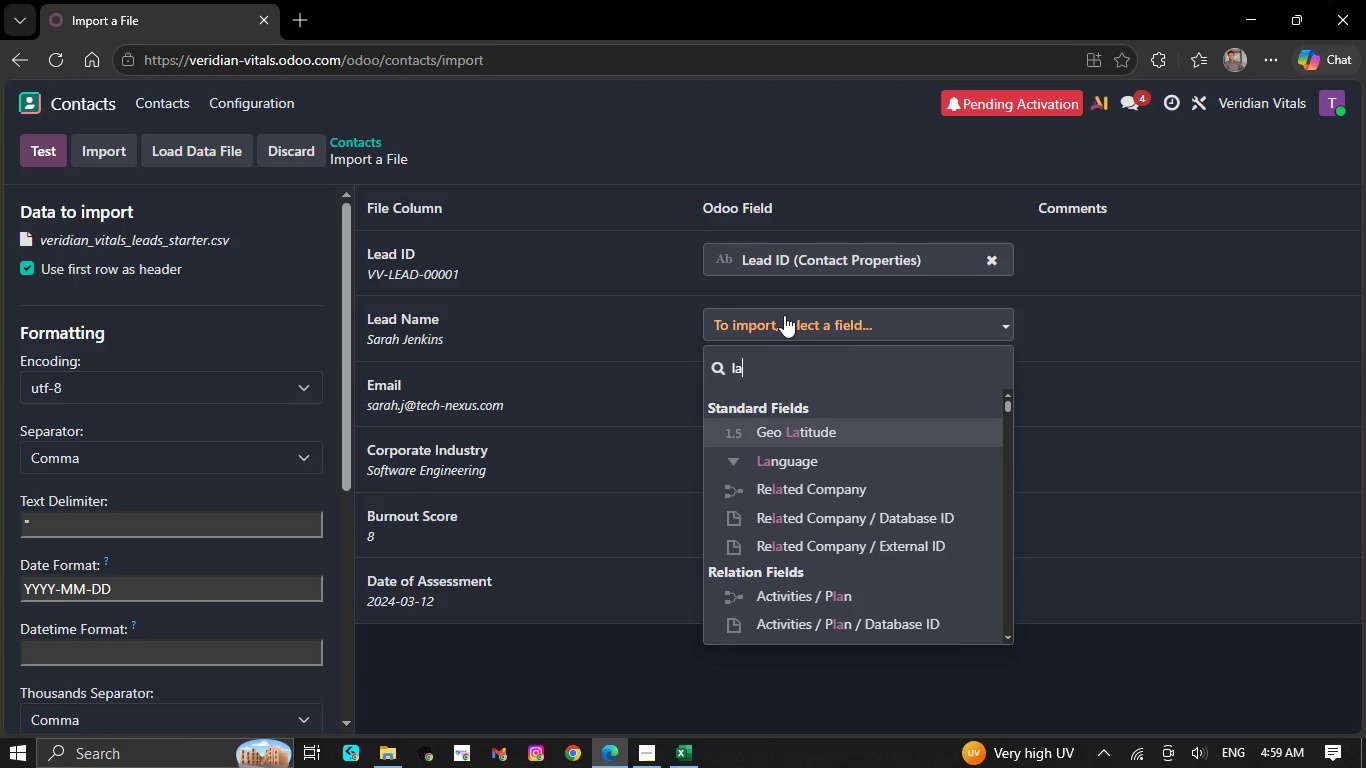 
type(st n)
 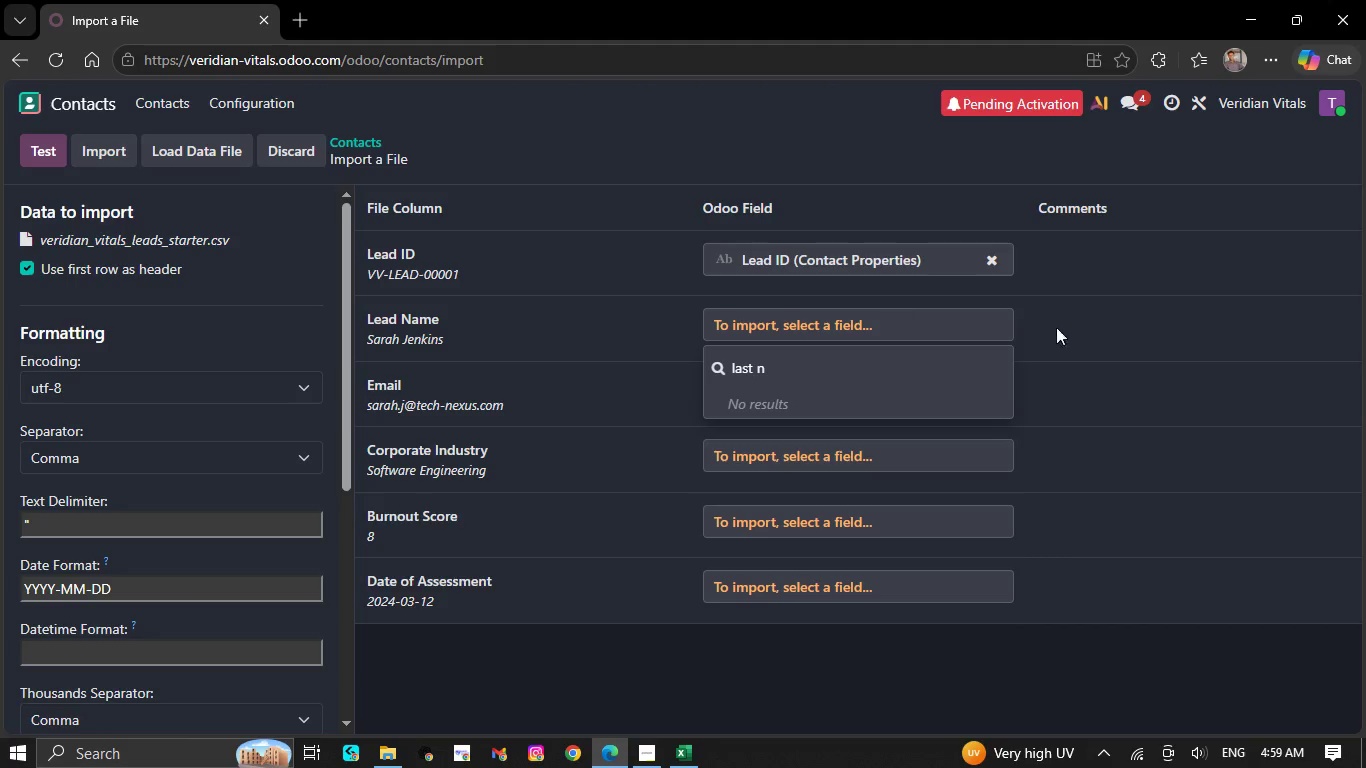 
left_click([1196, 349])
 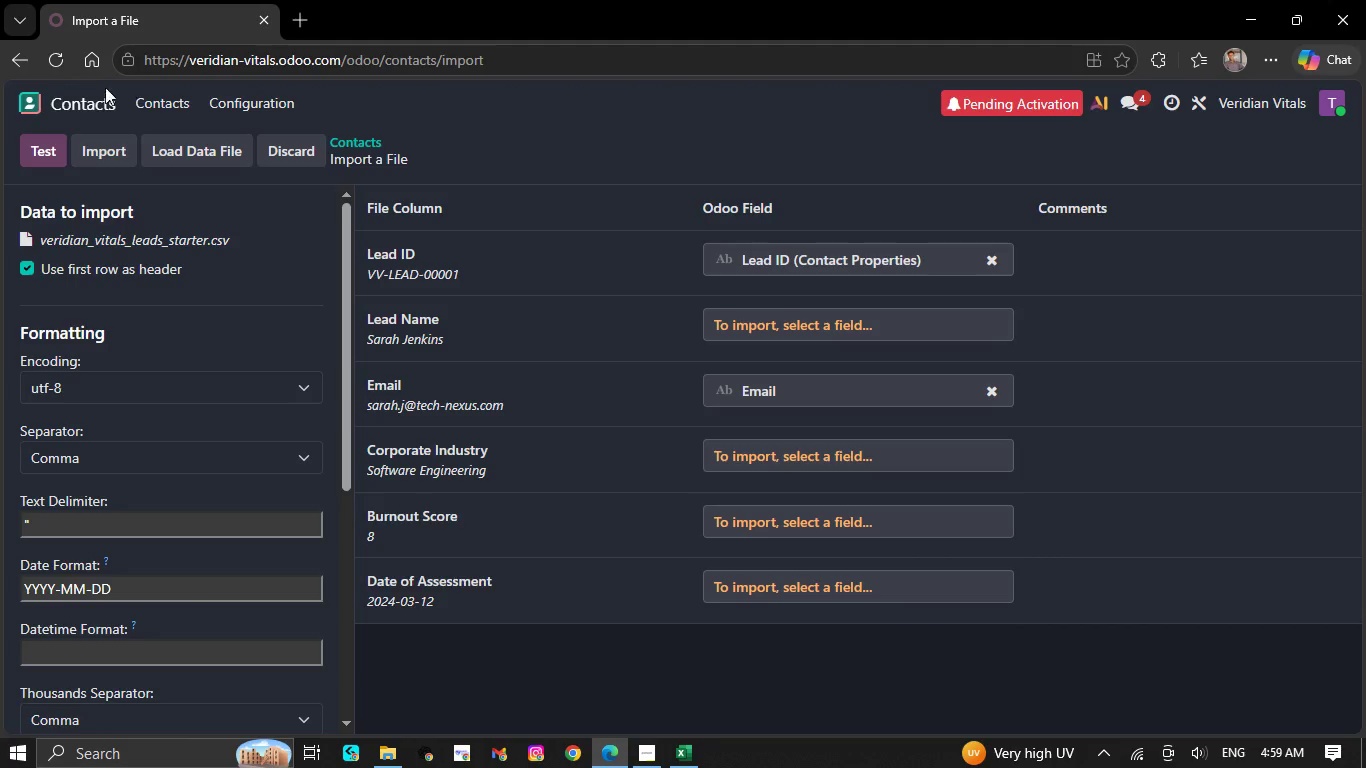 
left_click([149, 96])
 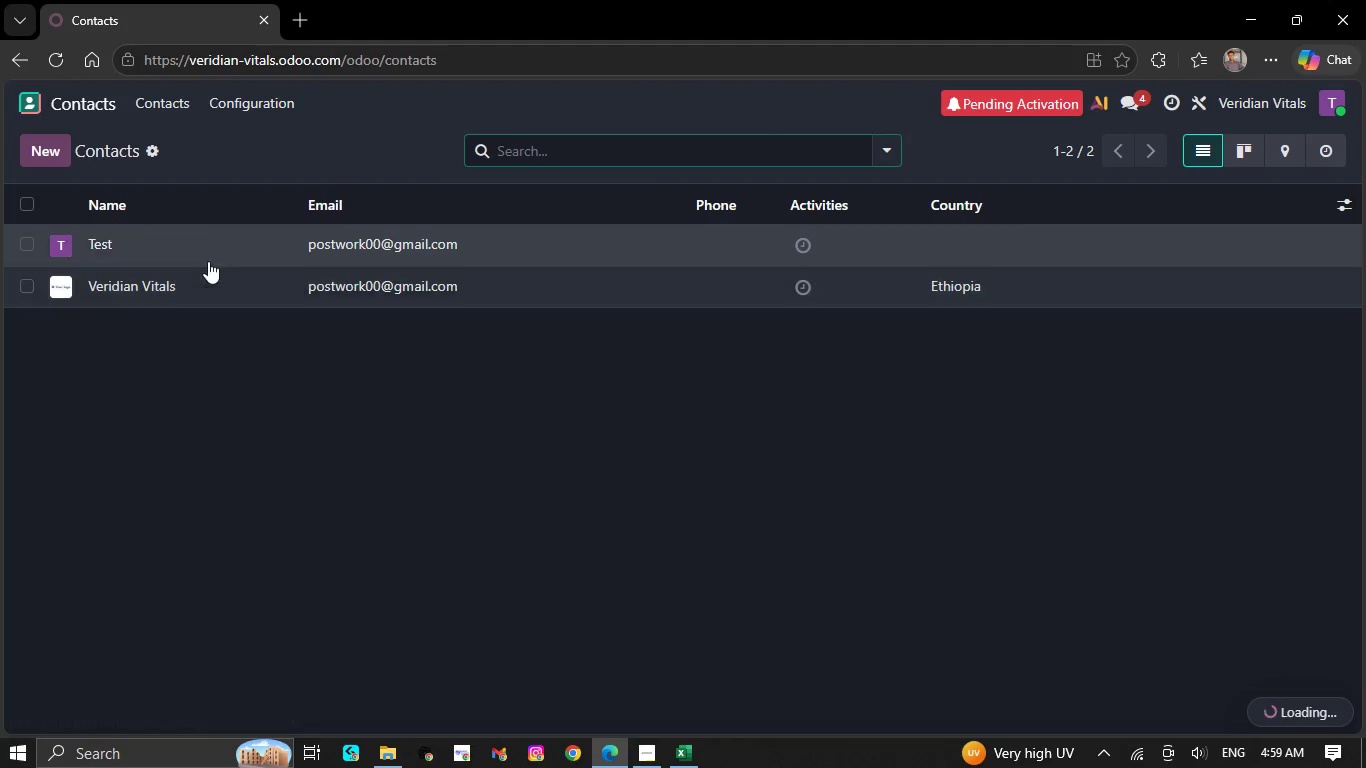 
left_click([208, 255])
 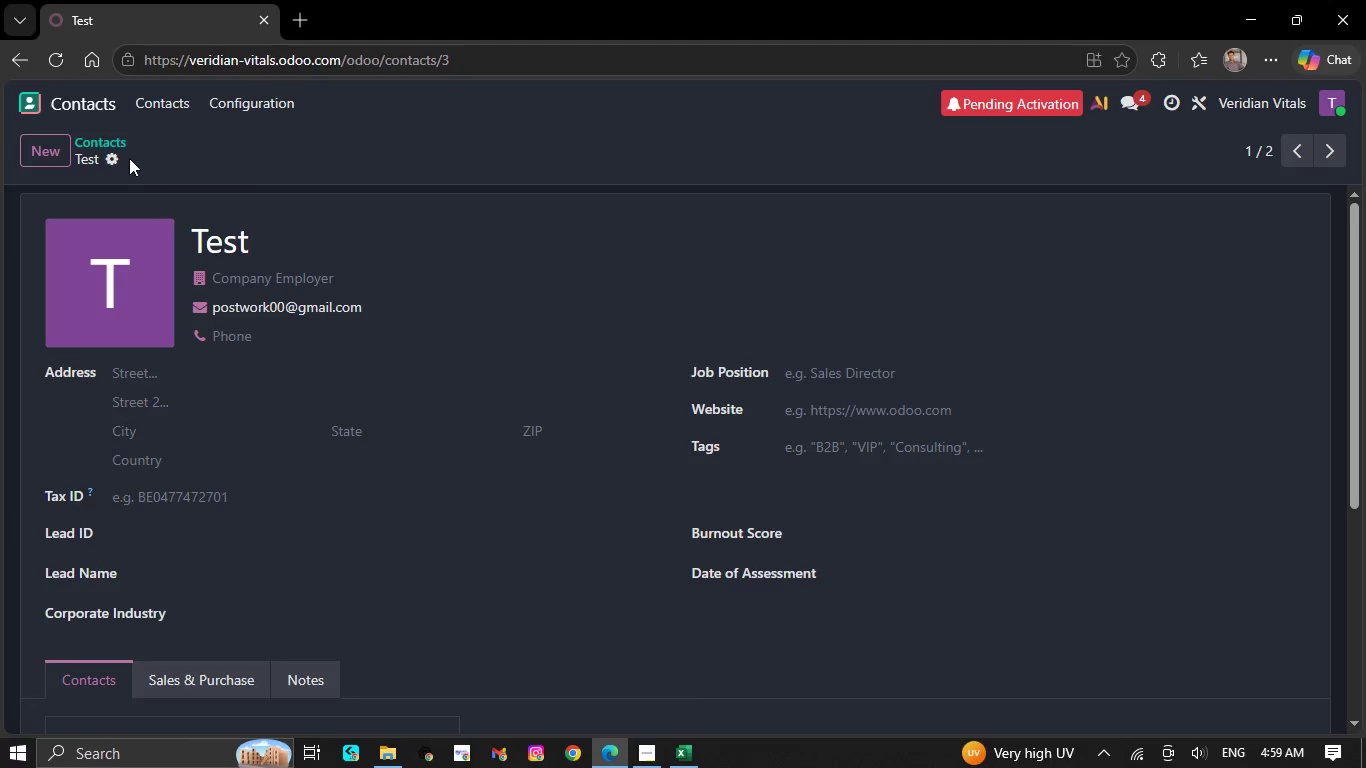 
left_click([110, 157])
 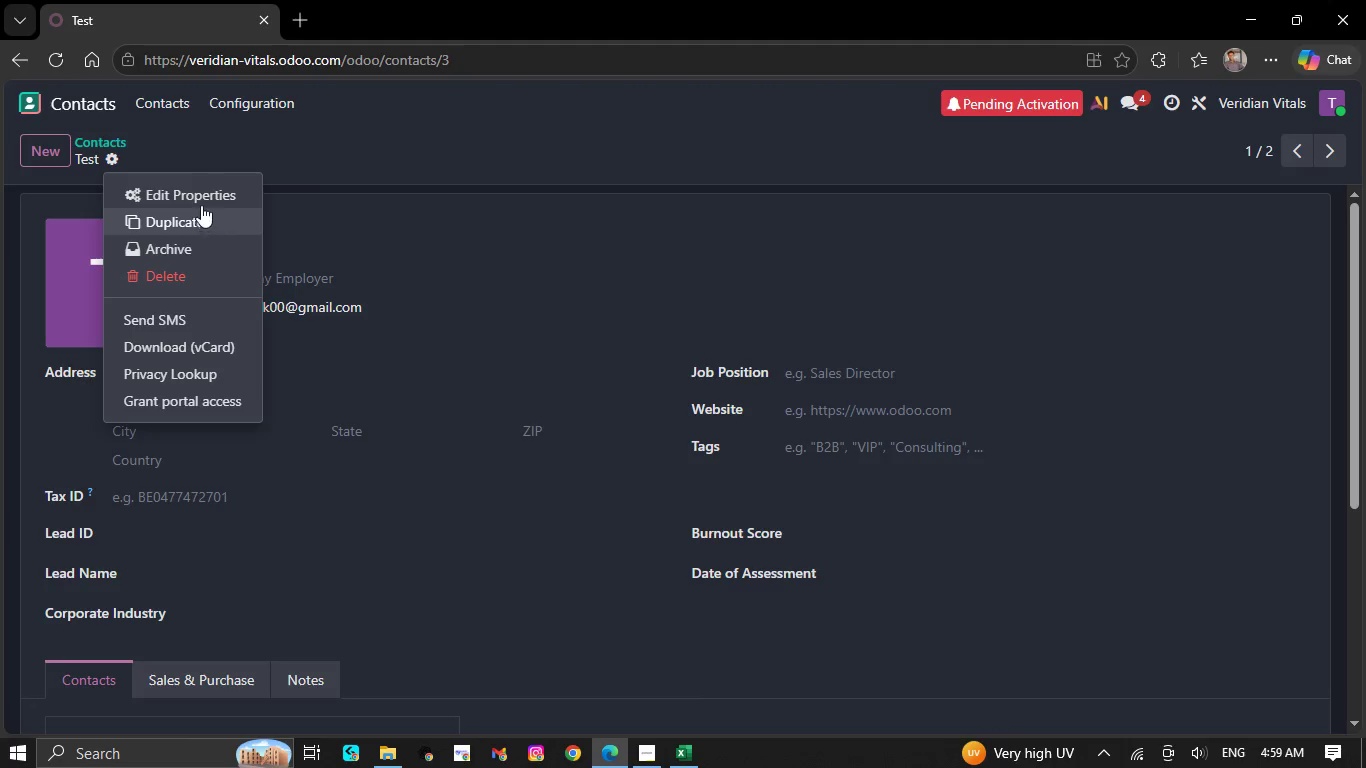 
left_click([205, 192])
 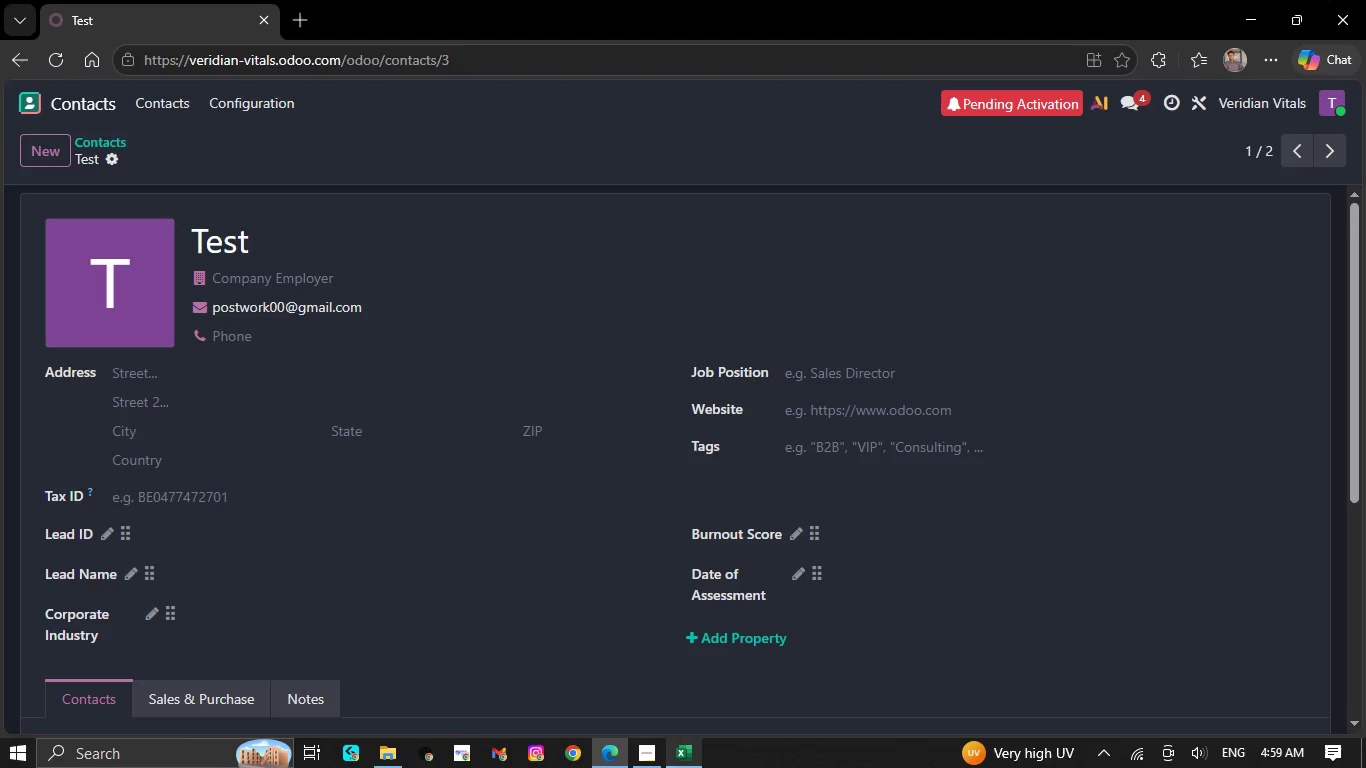 
left_click([710, 767])
 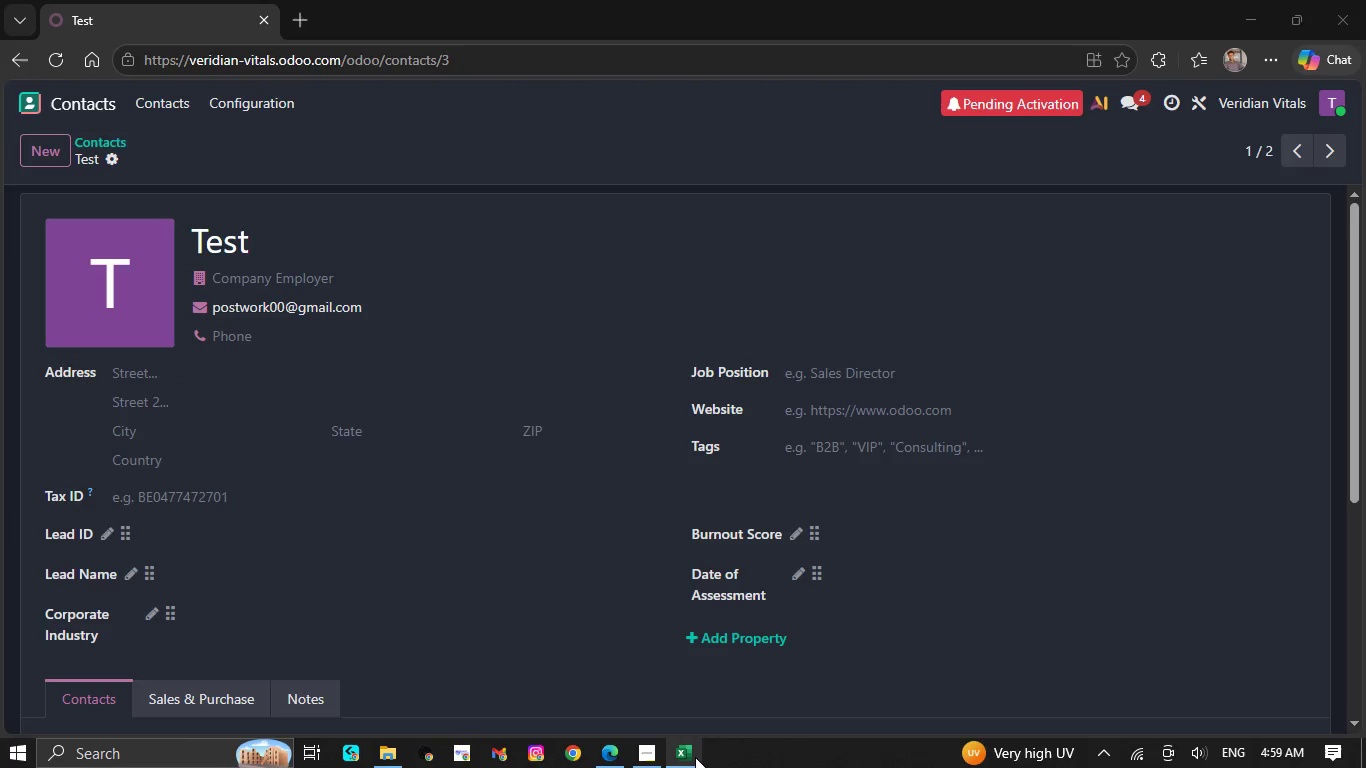 
left_click([695, 757])
 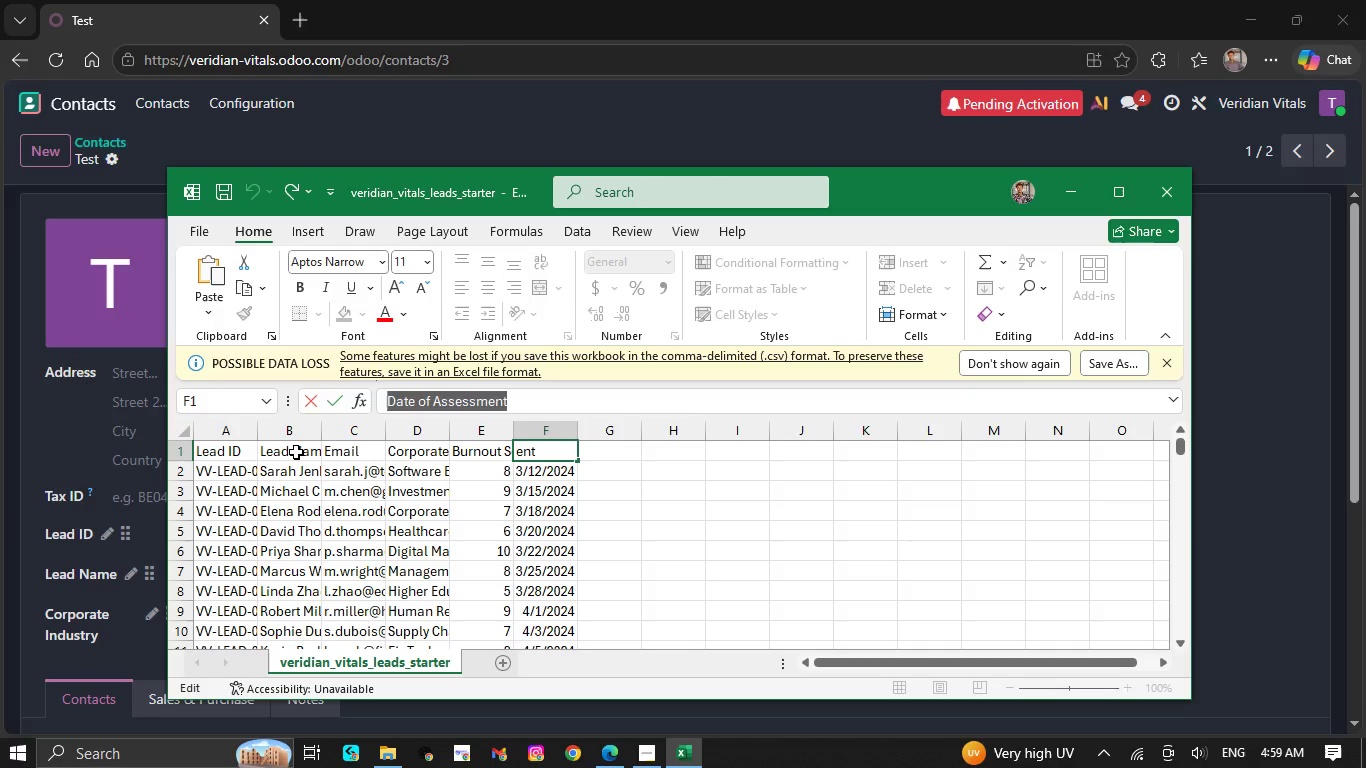 
left_click([296, 452])
 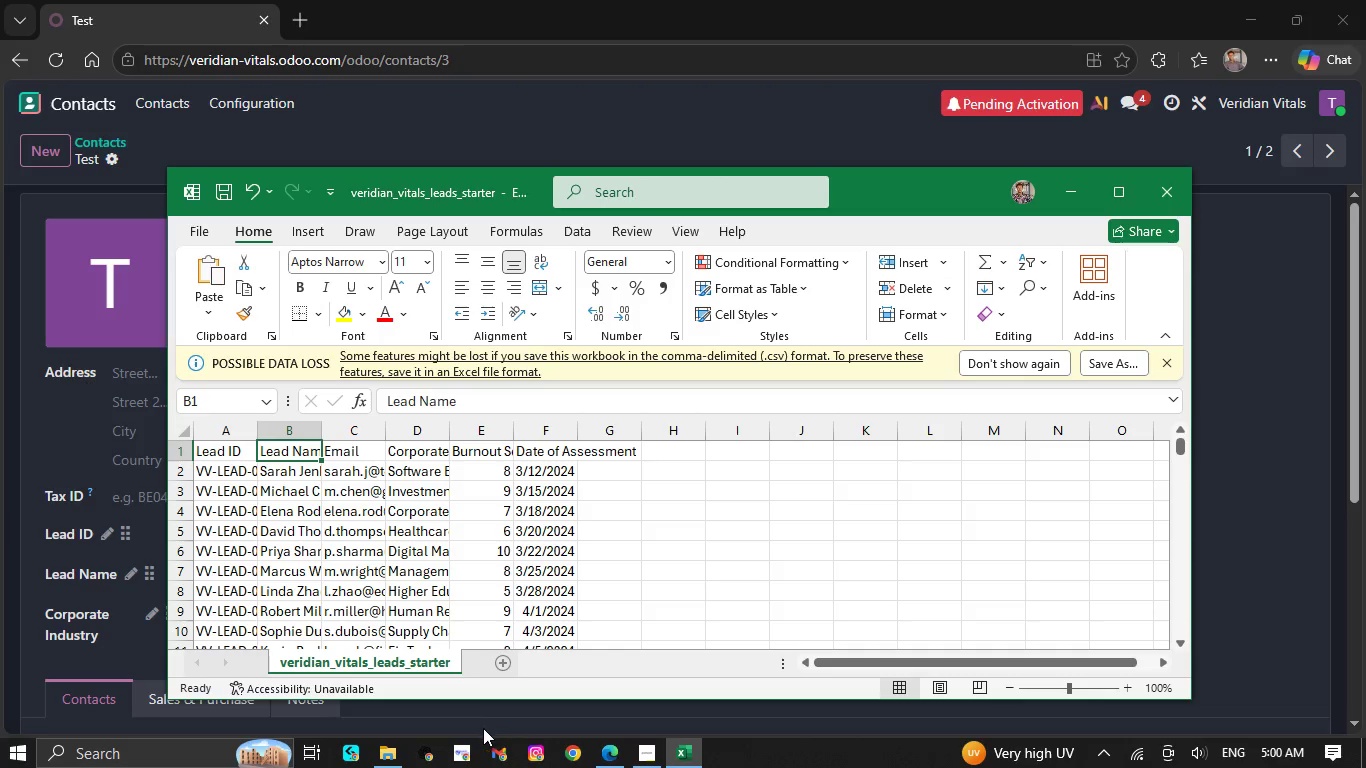 
left_click([606, 753])
 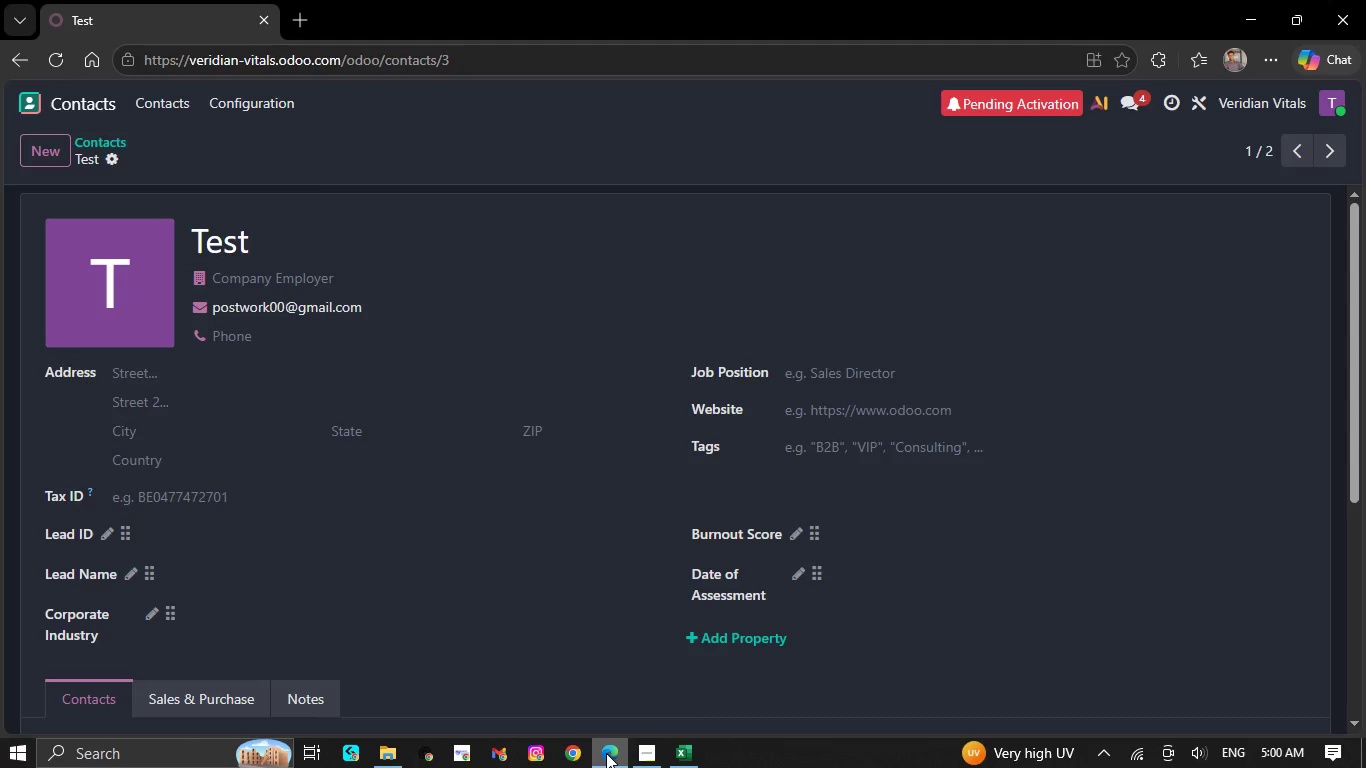 
left_click([606, 753])
 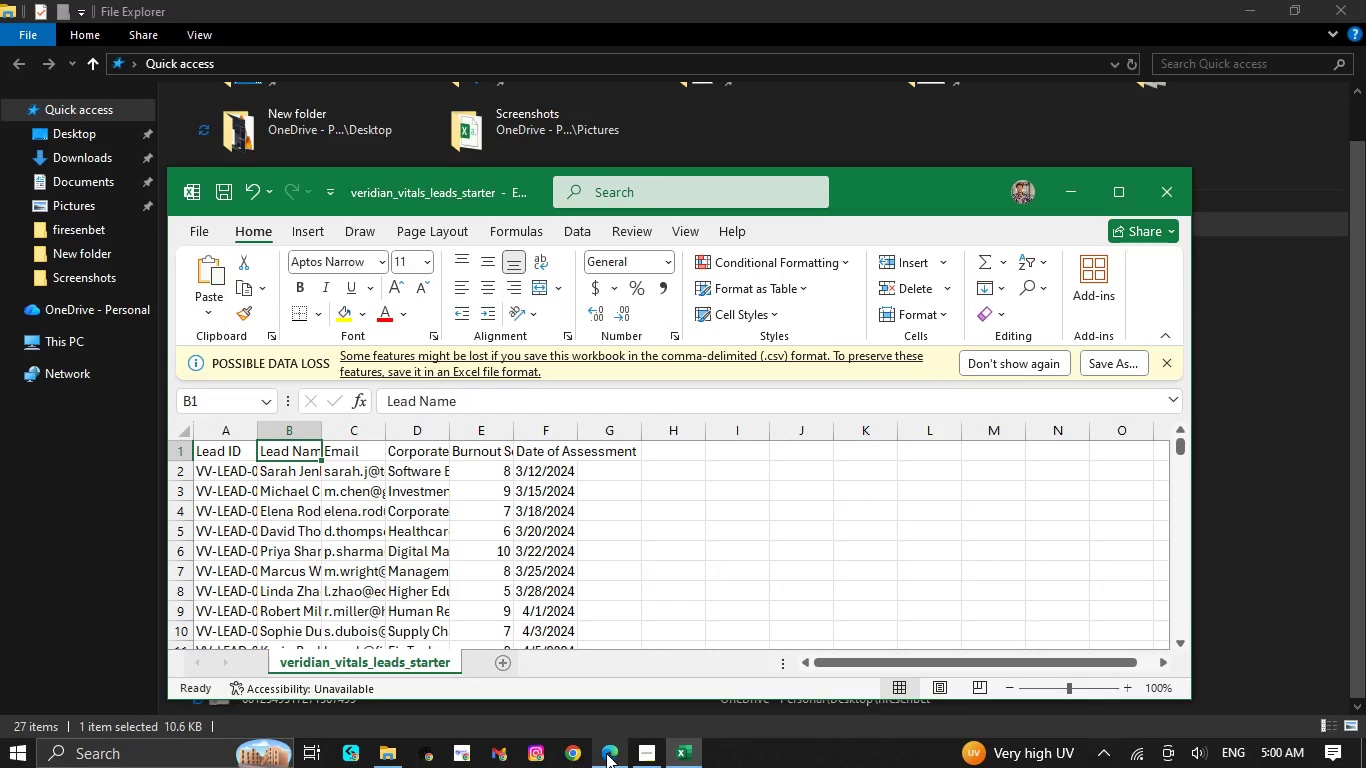 
wait(5.23)
 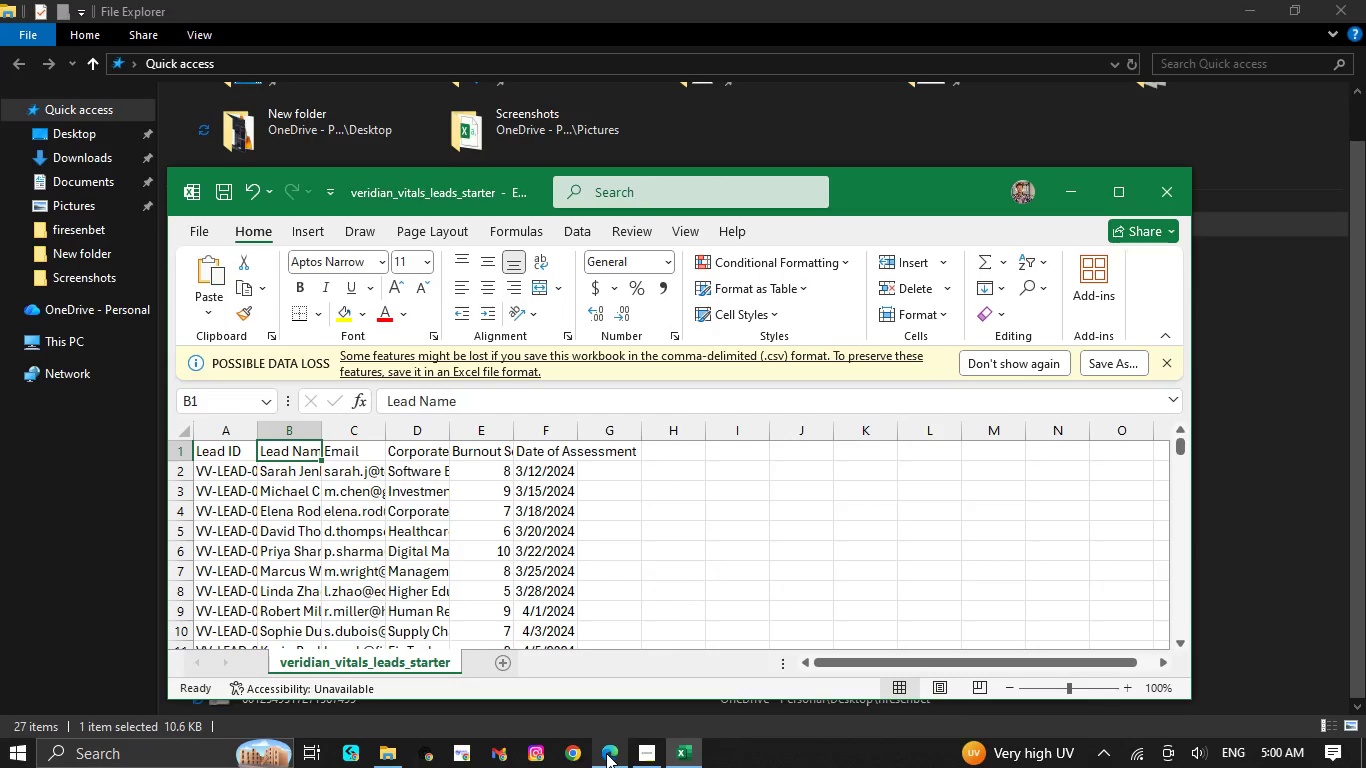 
left_click([620, 756])
 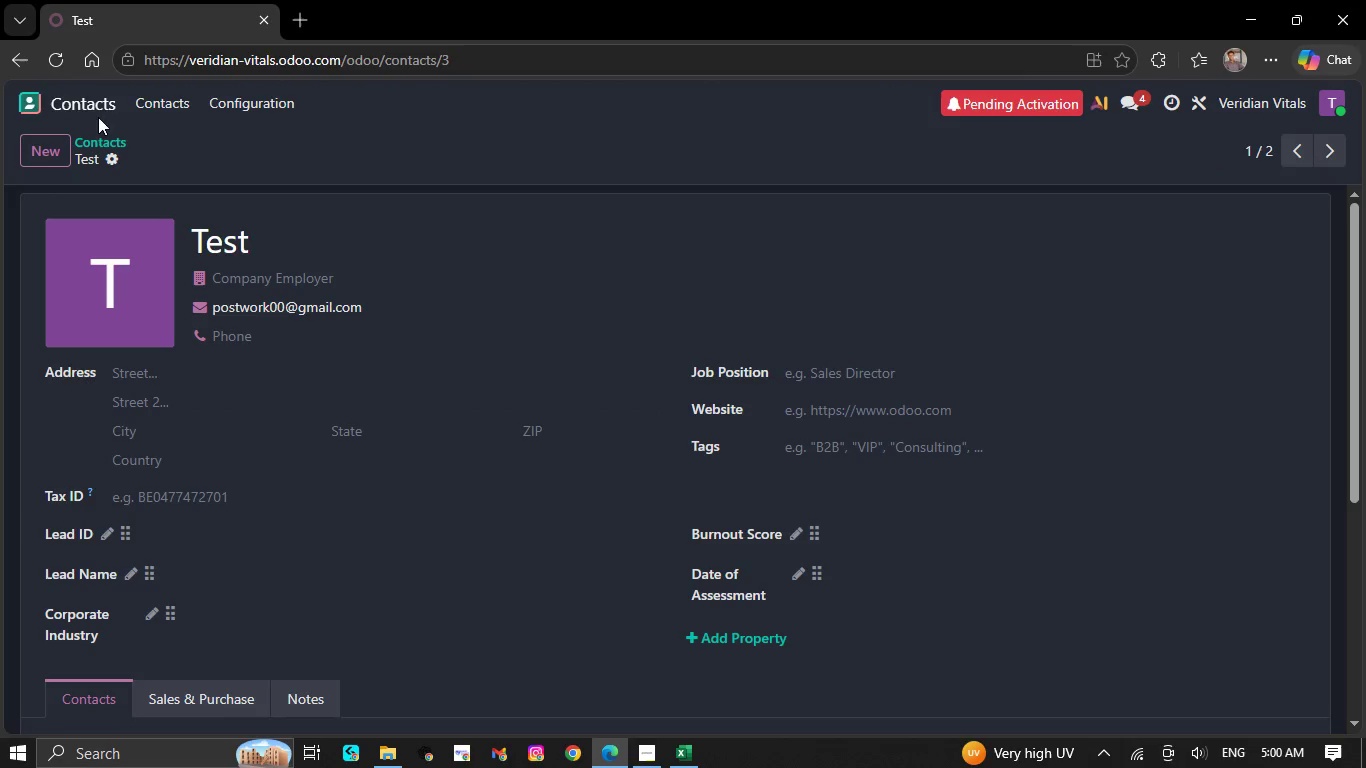 
left_click([96, 94])
 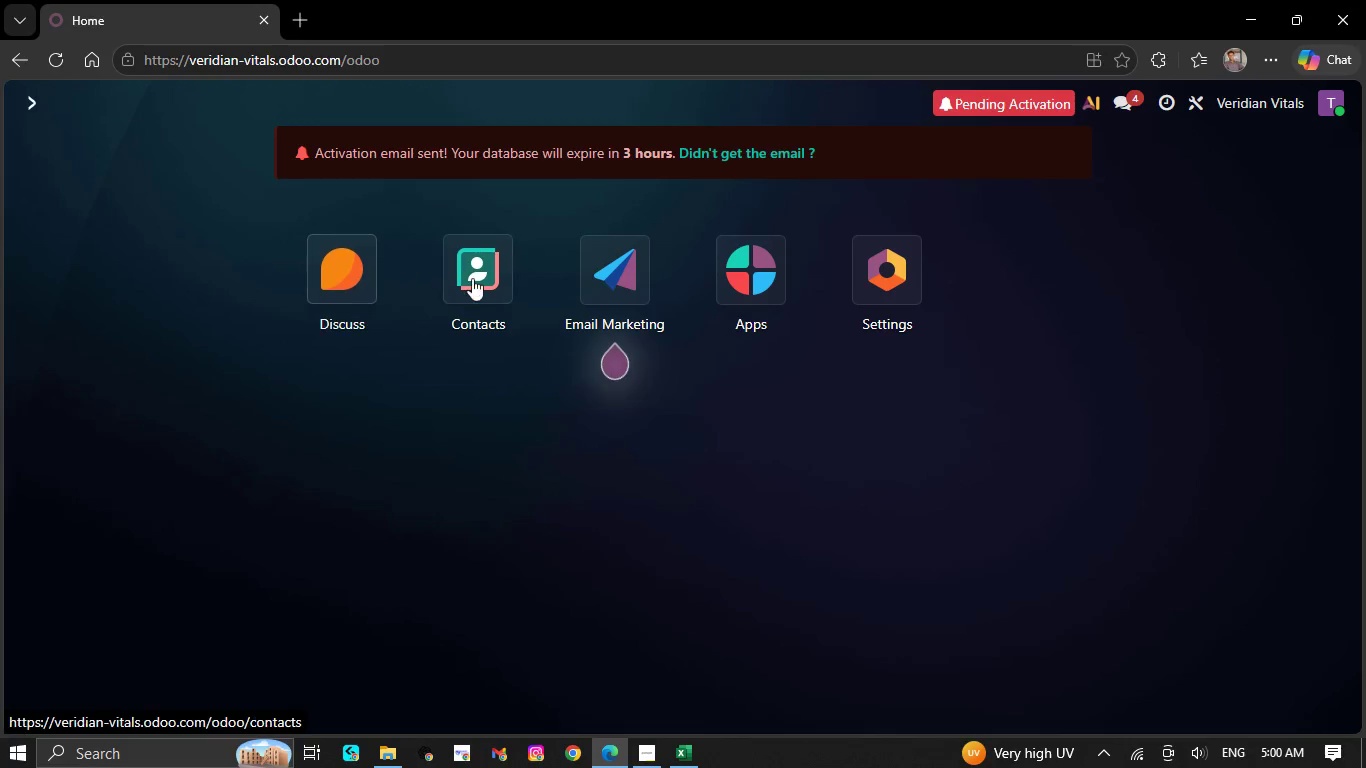 
left_click([472, 278])
 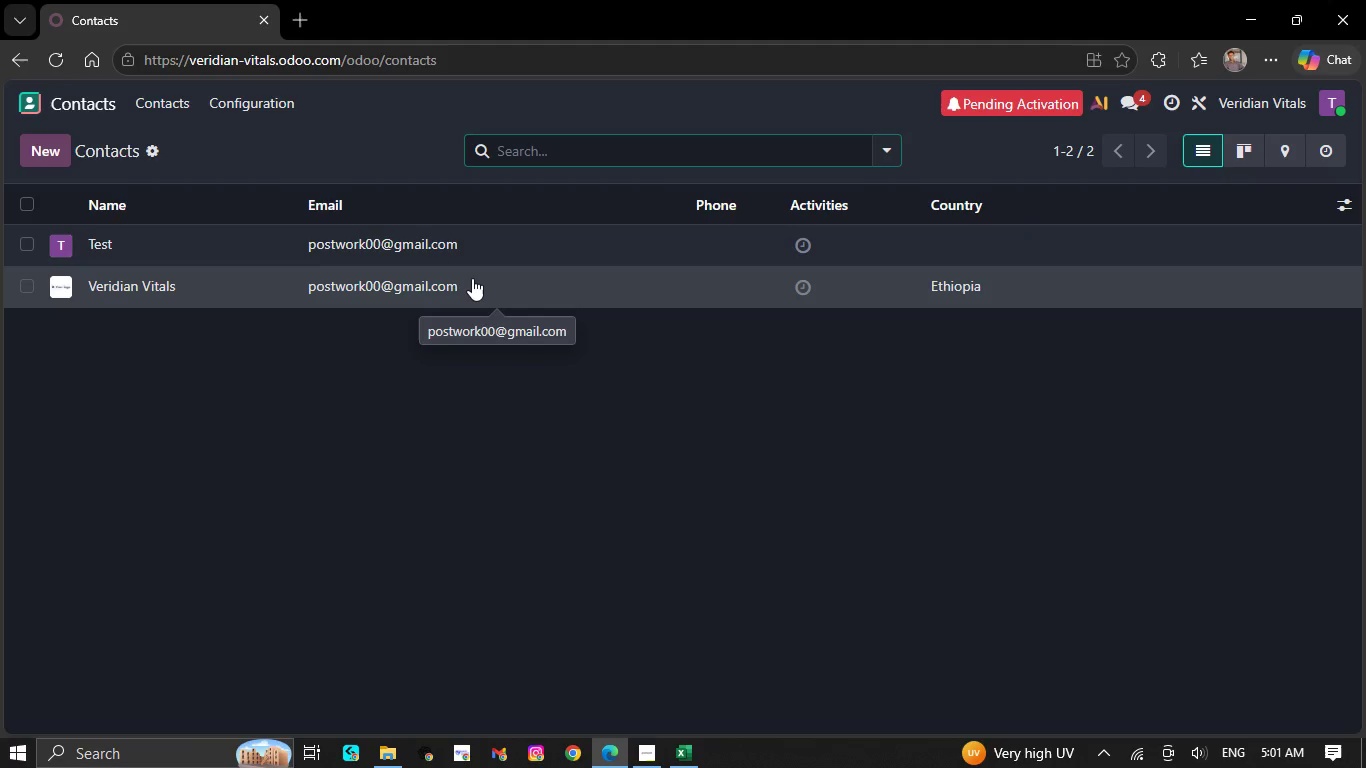 
wait(52.53)
 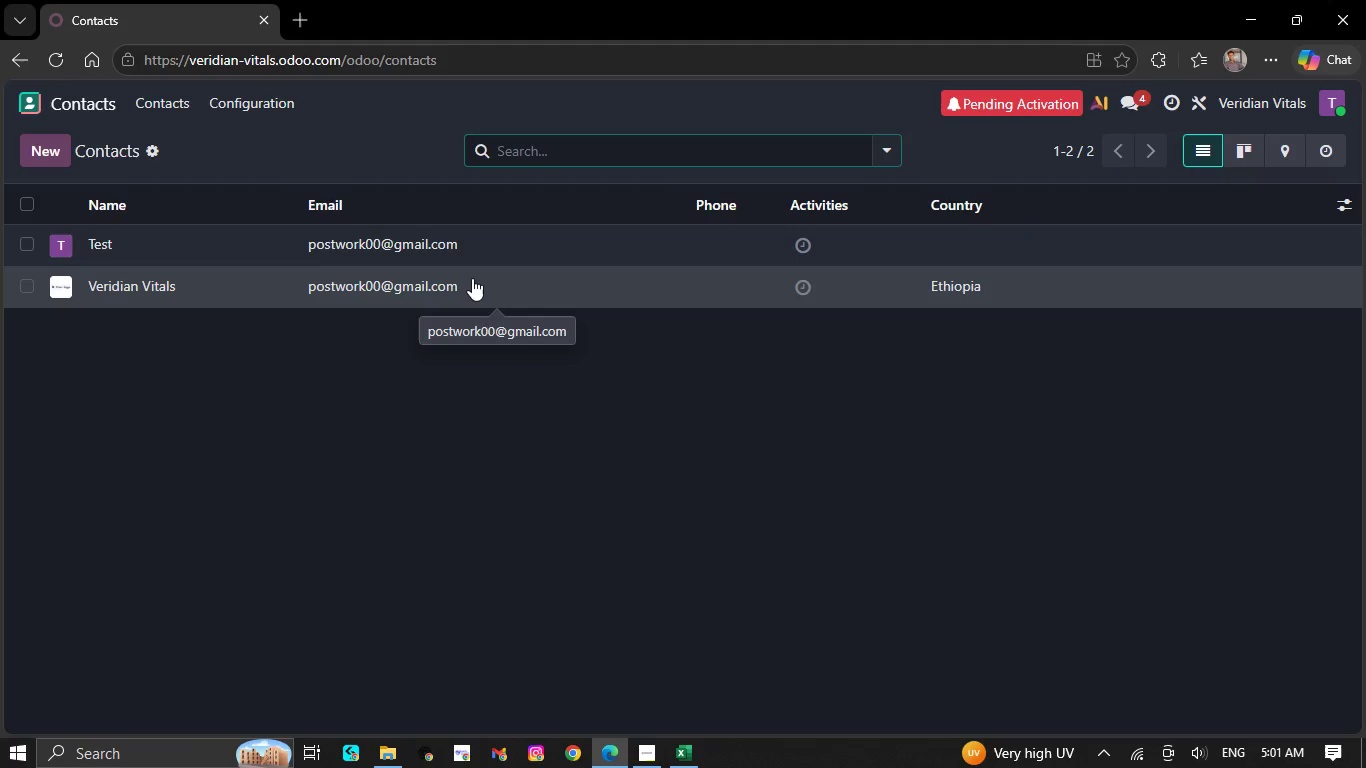 
mouse_move([435, 279])
 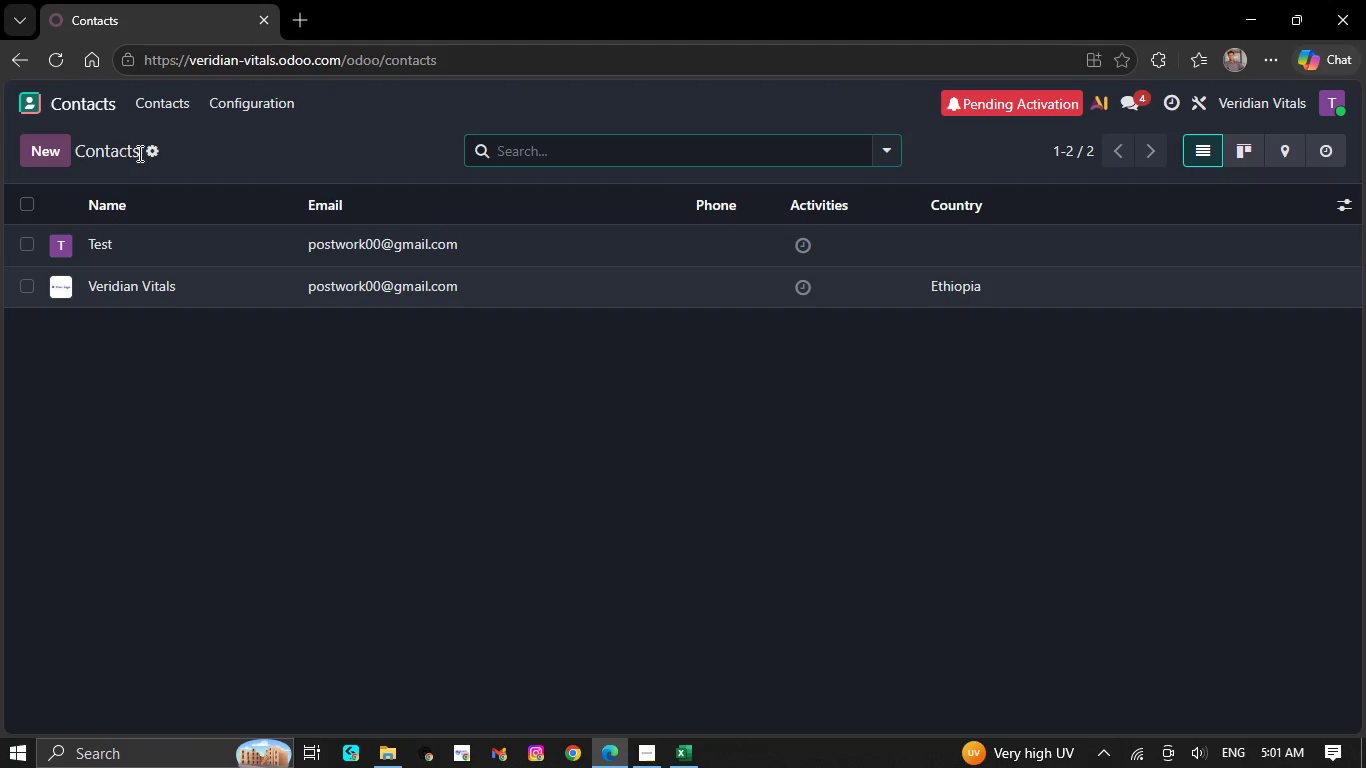 
left_click([139, 153])
 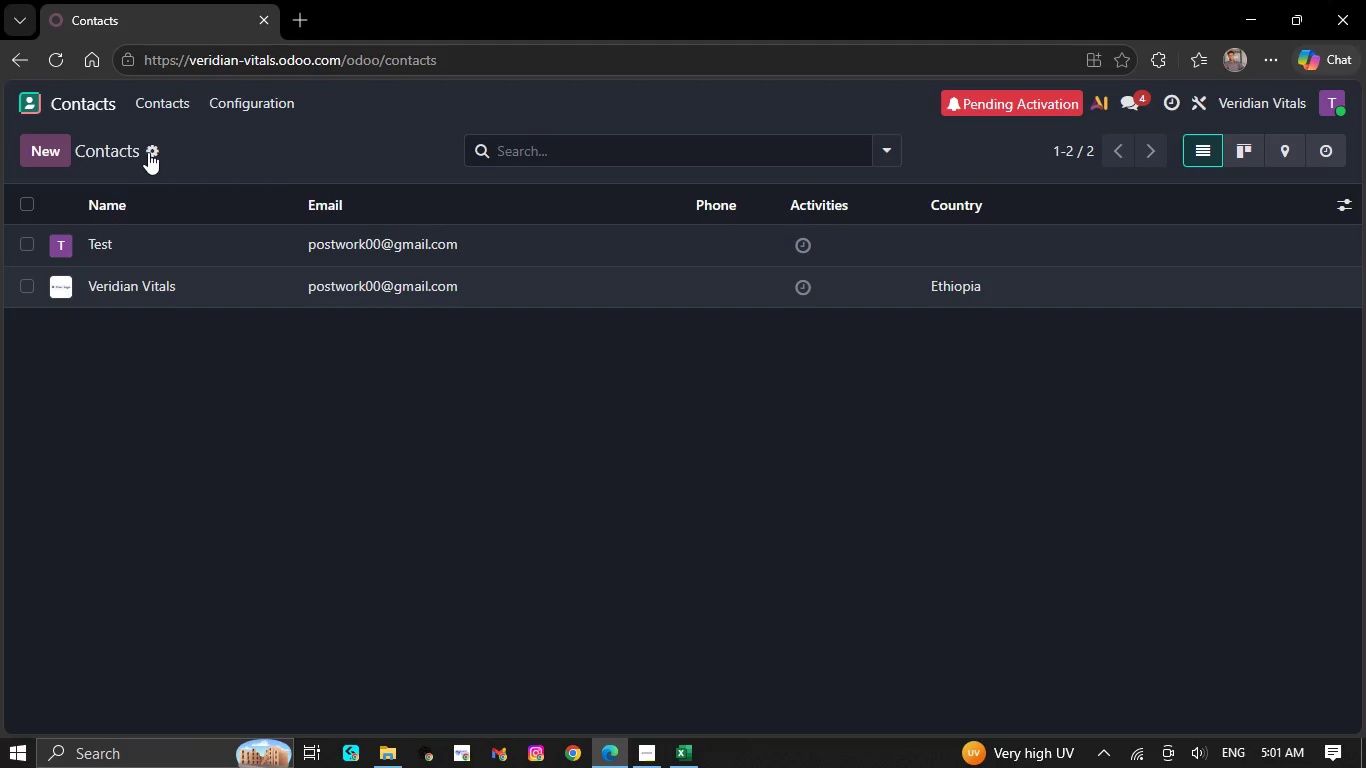 
left_click([148, 152])
 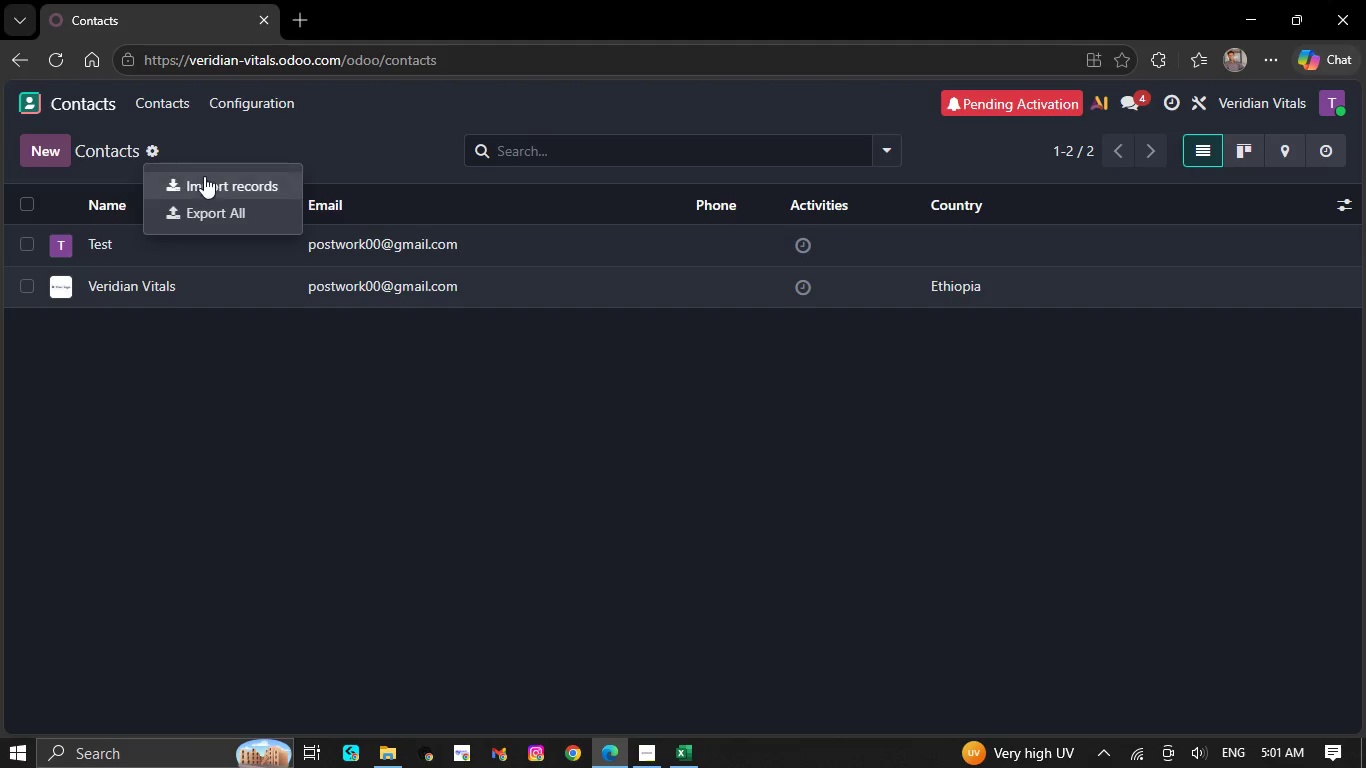 
left_click([204, 177])
 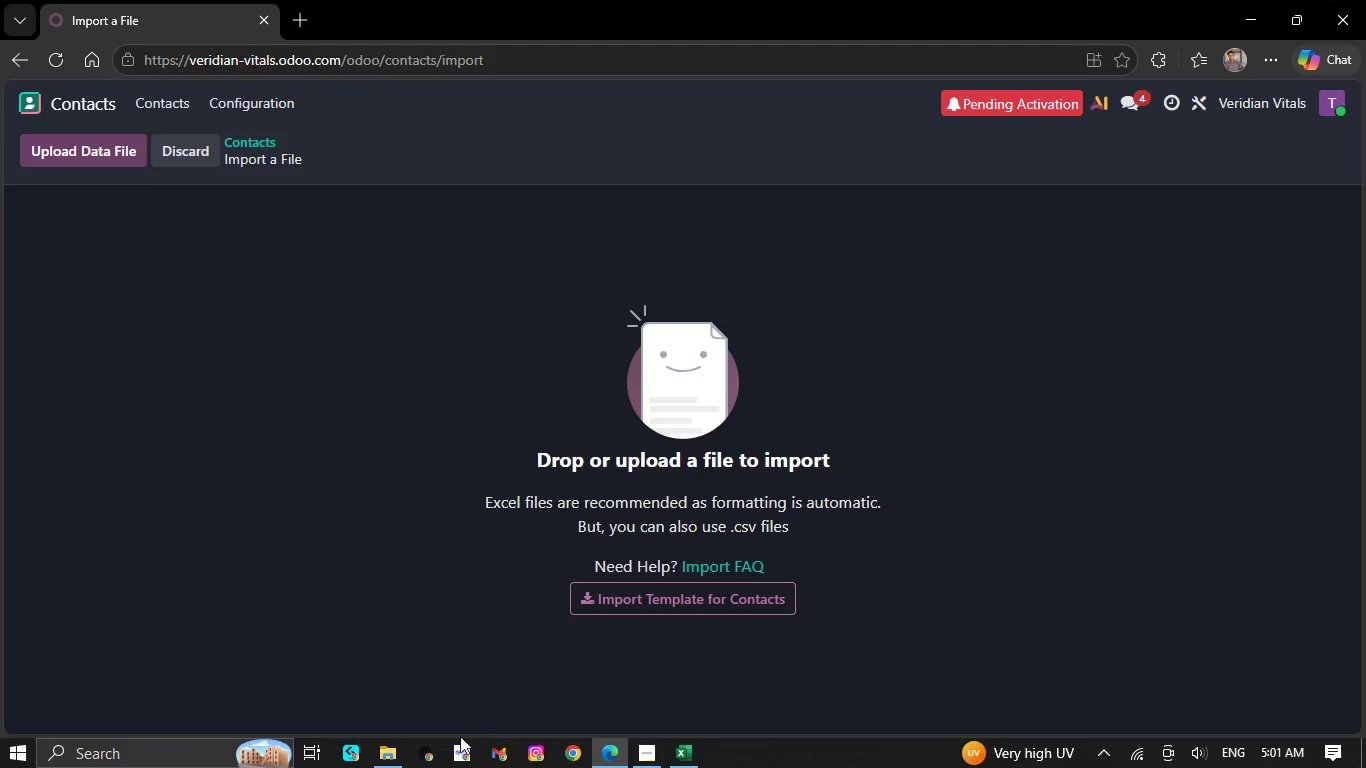 
left_click([392, 753])
 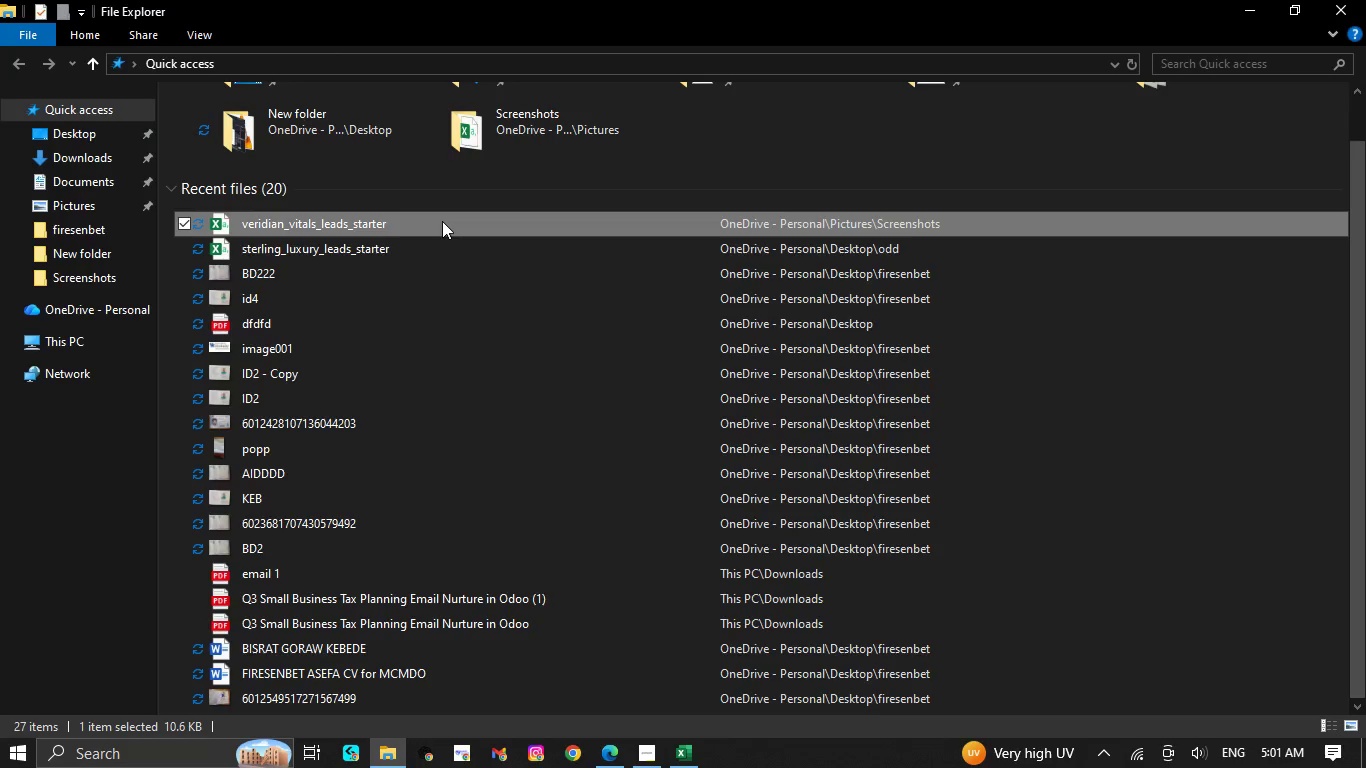 
left_click_drag(start_coordinate=[442, 221], to_coordinate=[622, 612])
 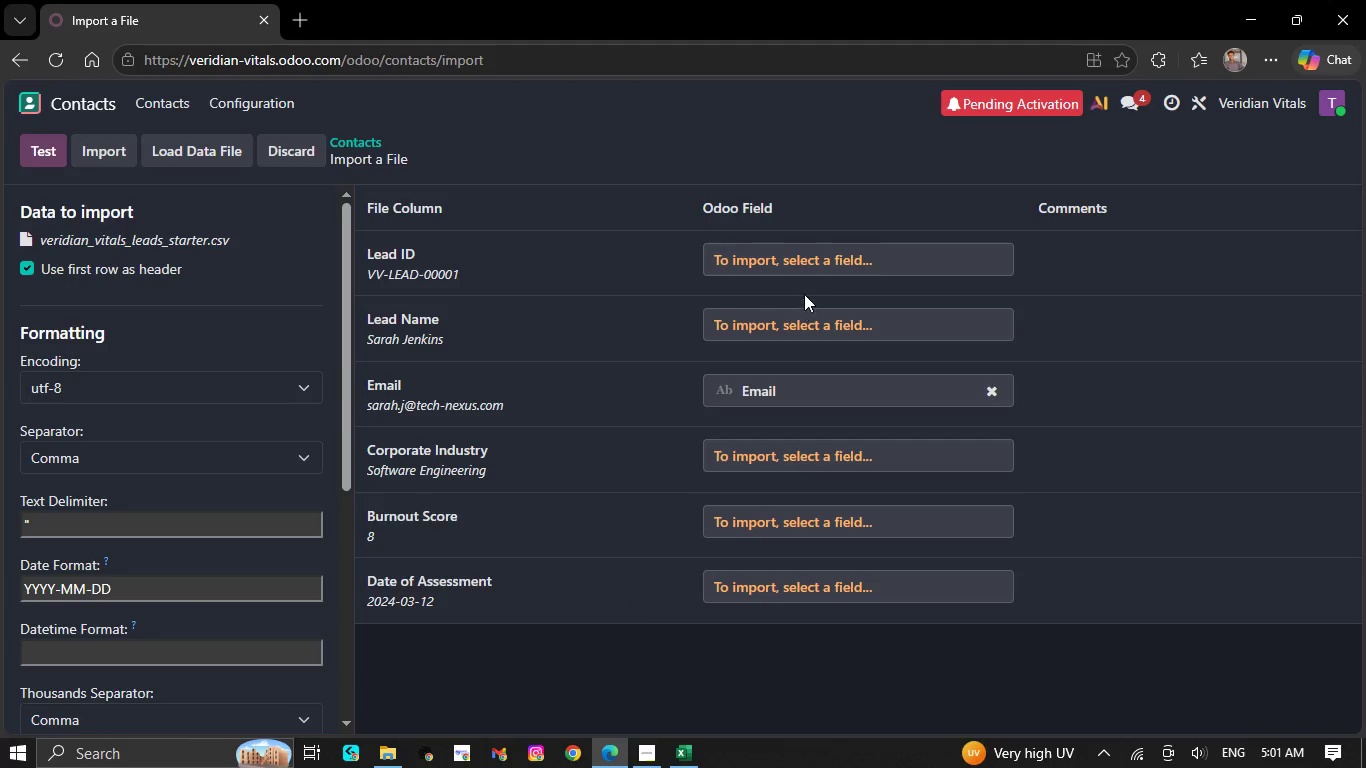 
left_click([799, 312])
 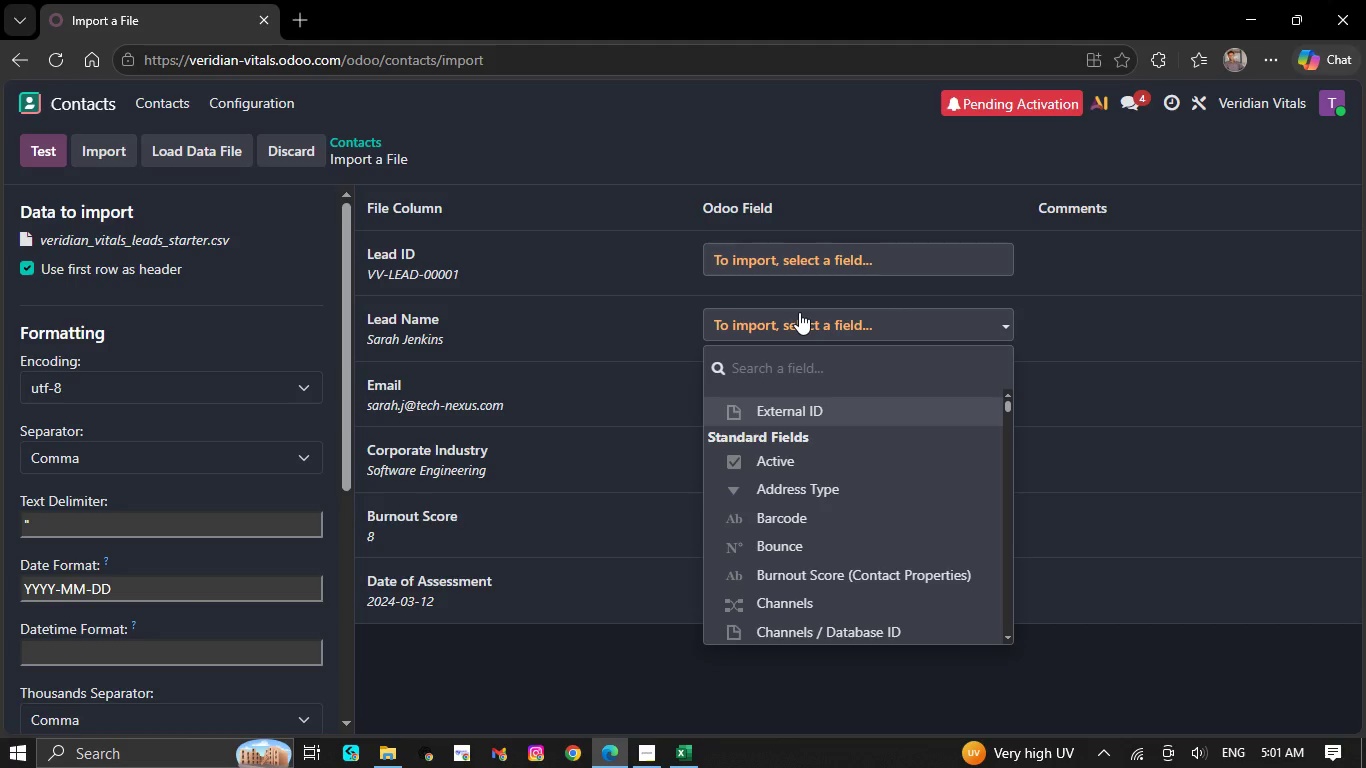 
type(lead)
 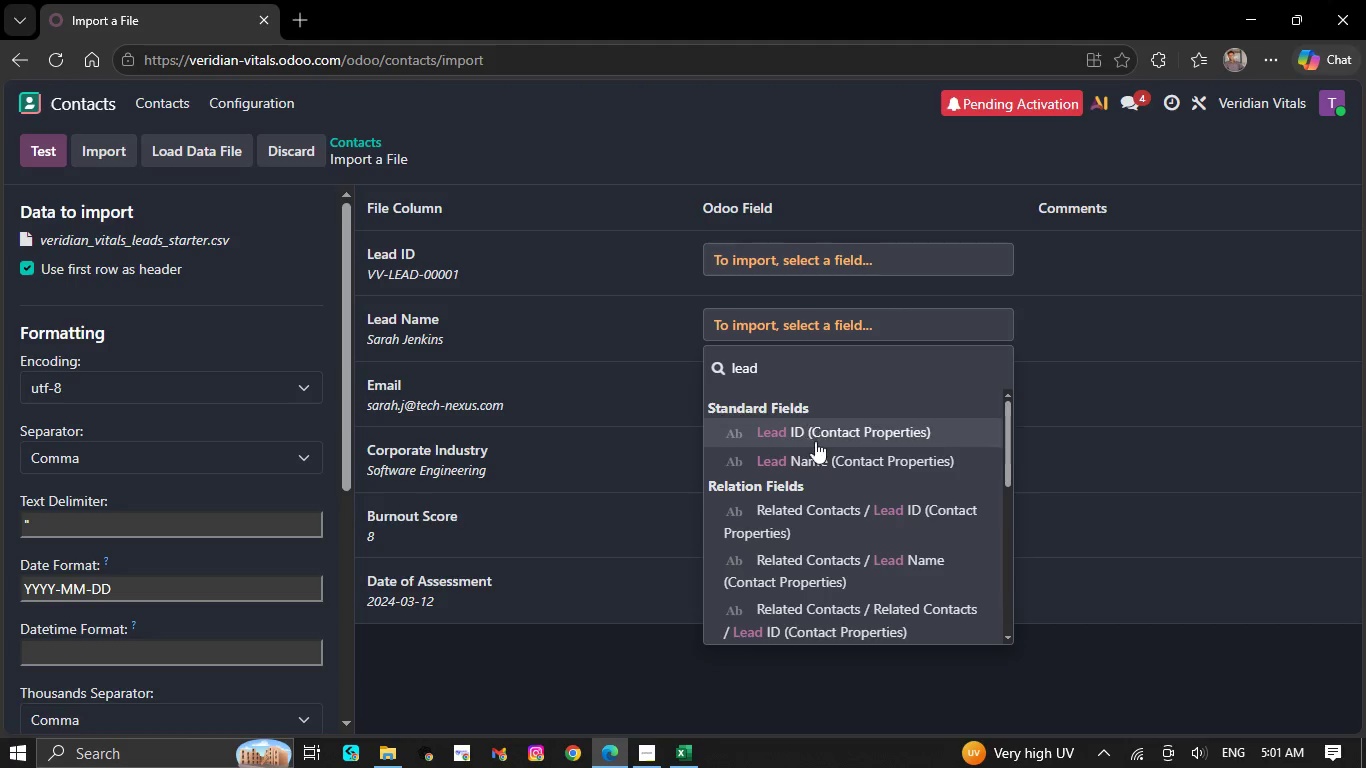 
left_click([817, 451])
 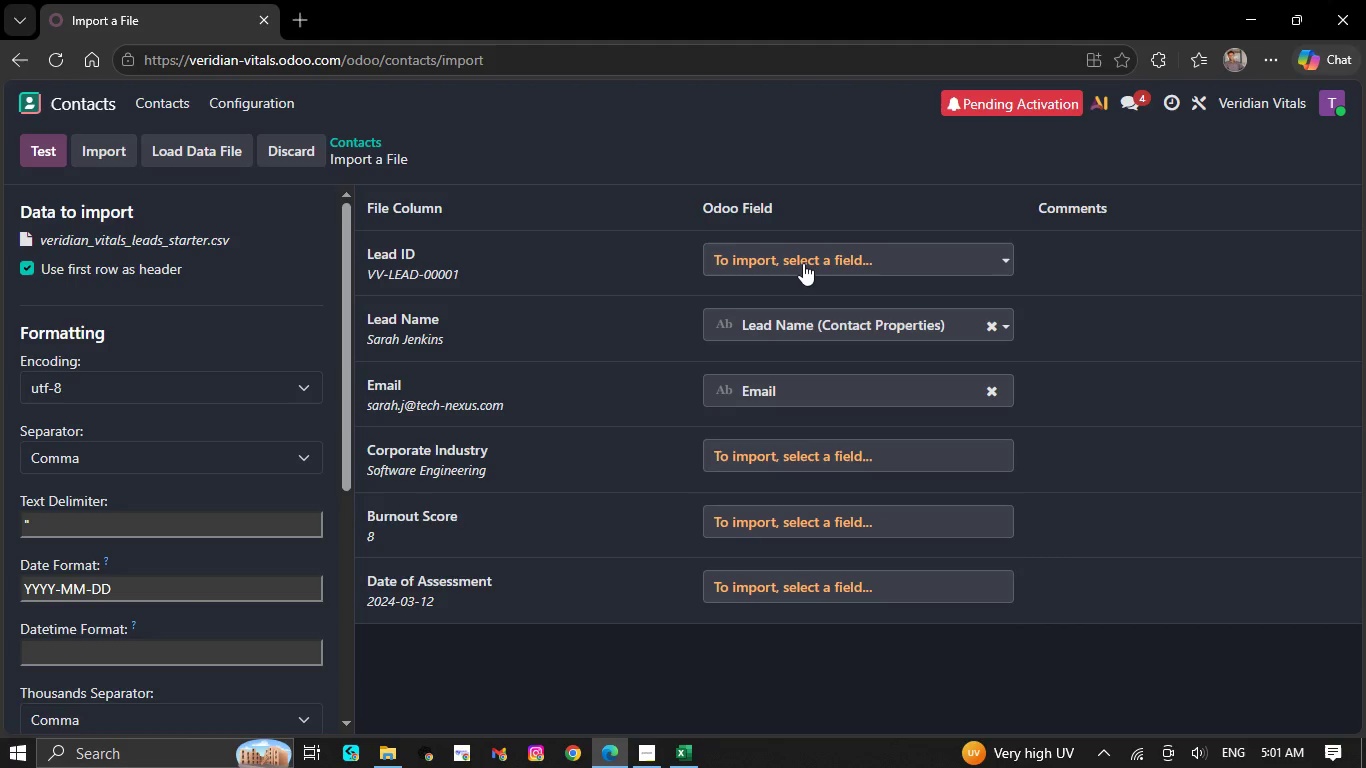 
left_click([803, 263])
 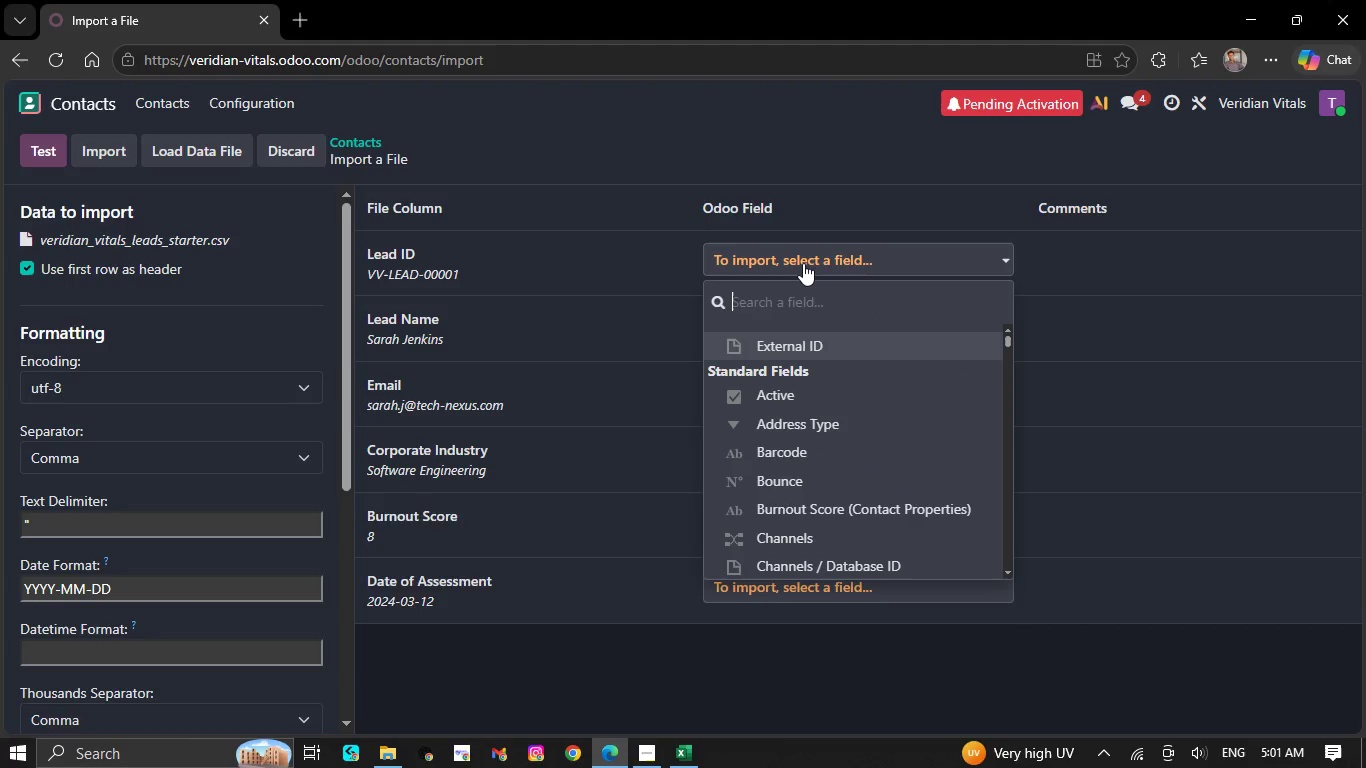 
type(lea)
 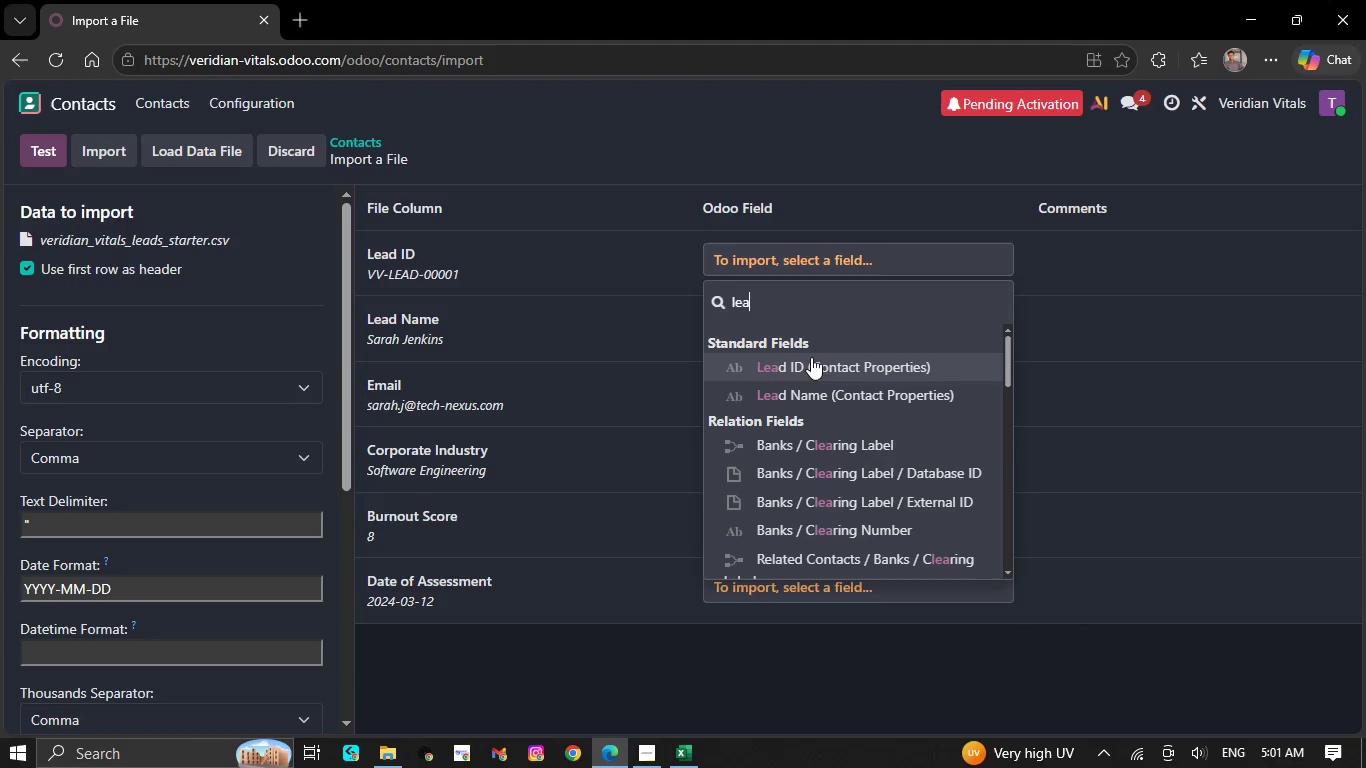 
left_click([811, 363])
 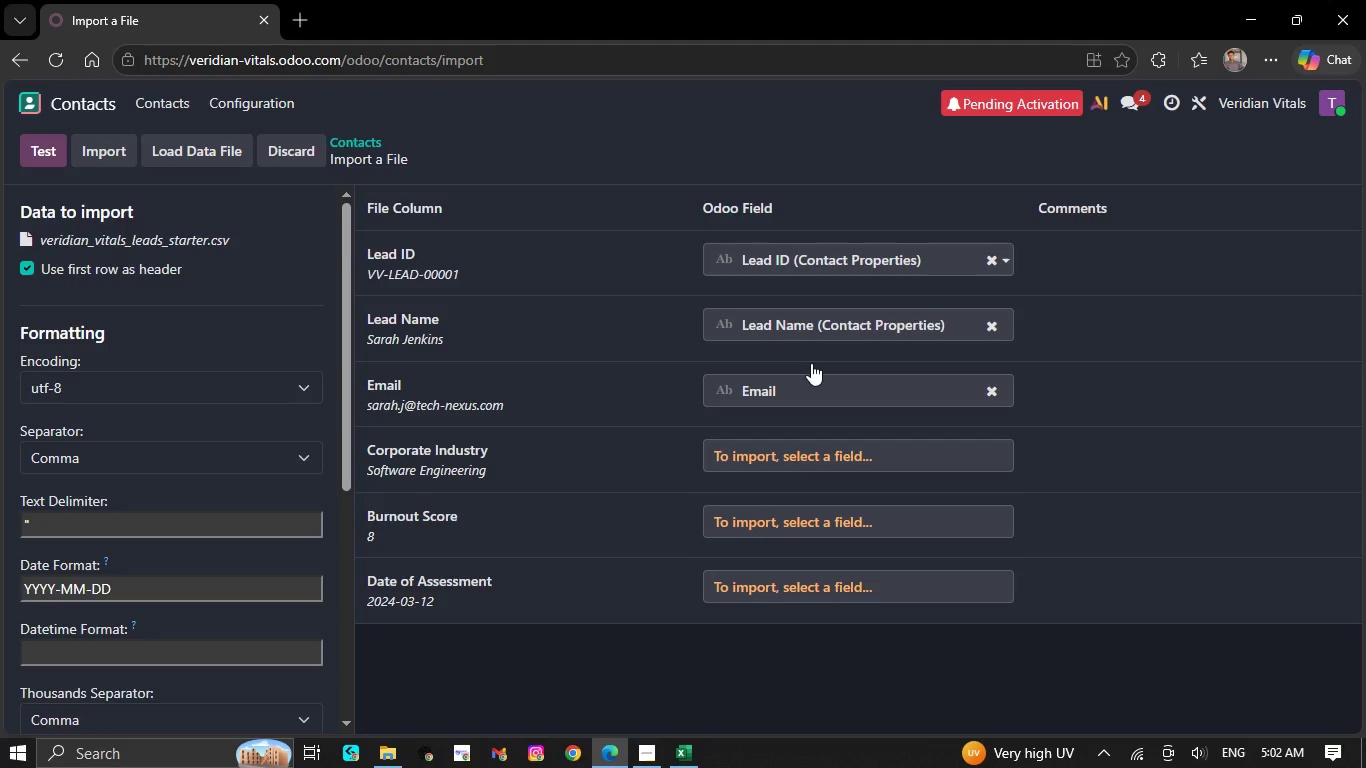 
wait(34.05)
 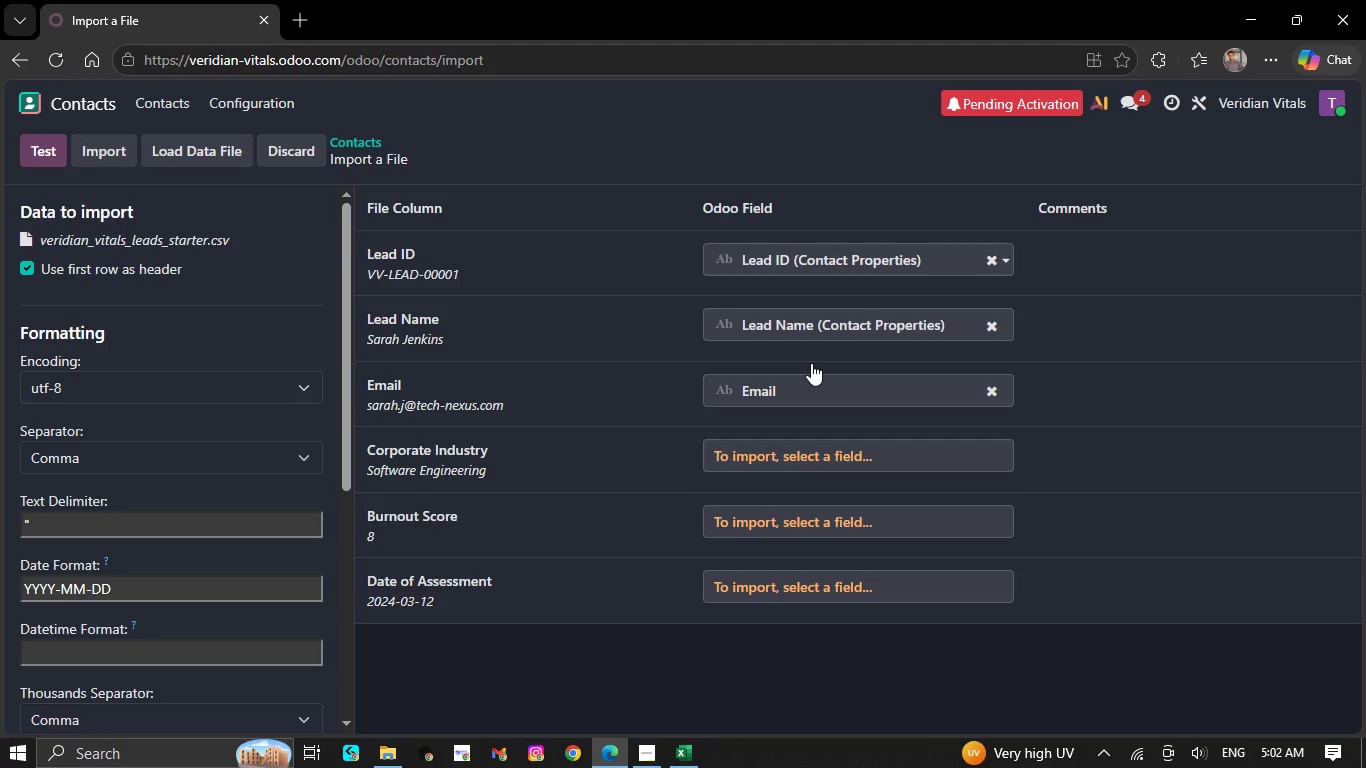 
left_click([786, 448])
 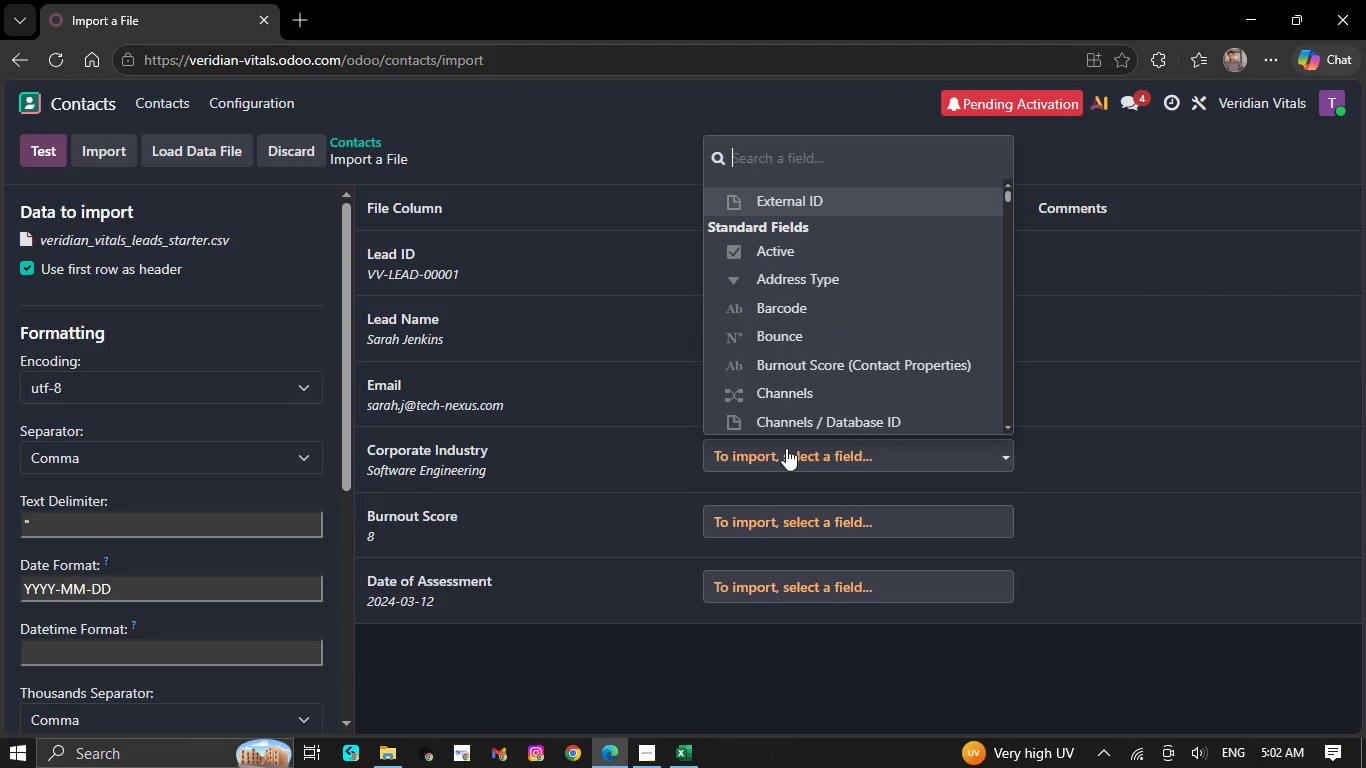 
type(cor)
 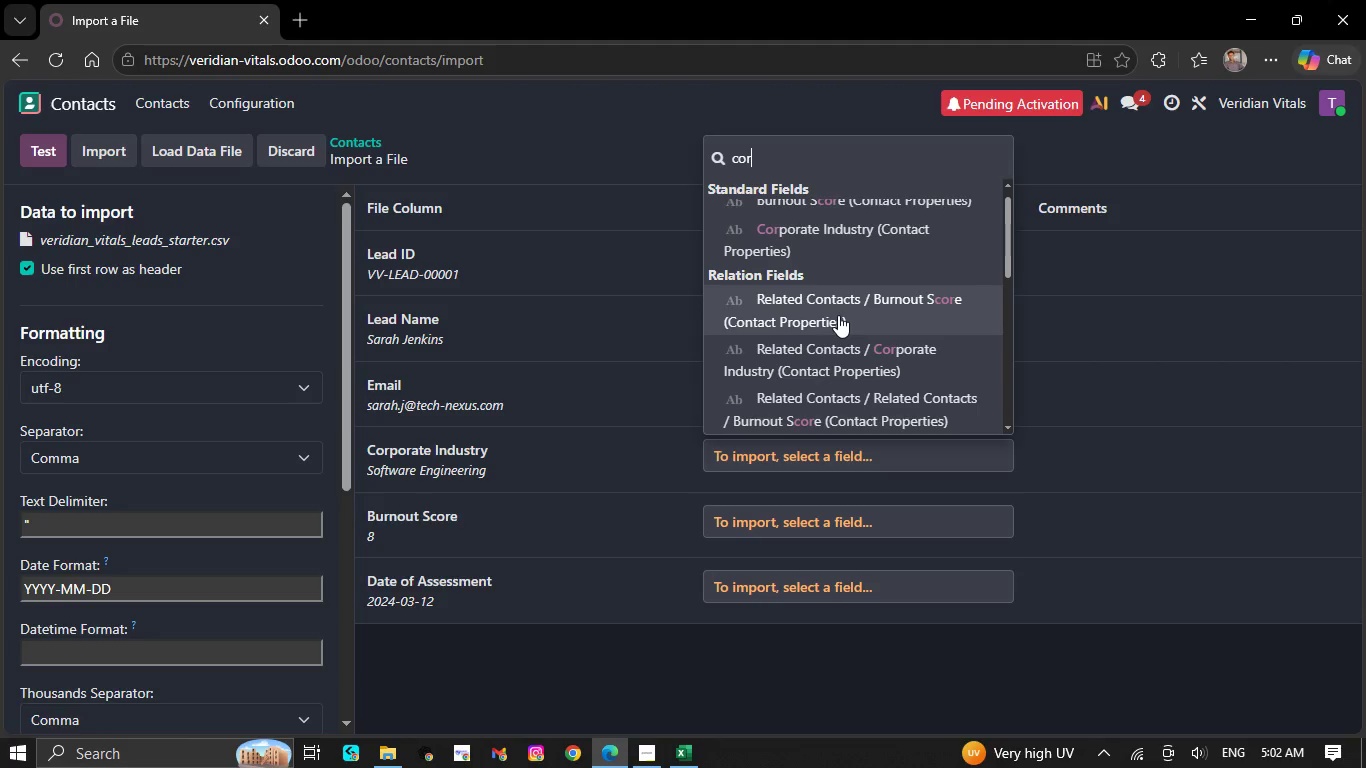 
left_click([854, 227])
 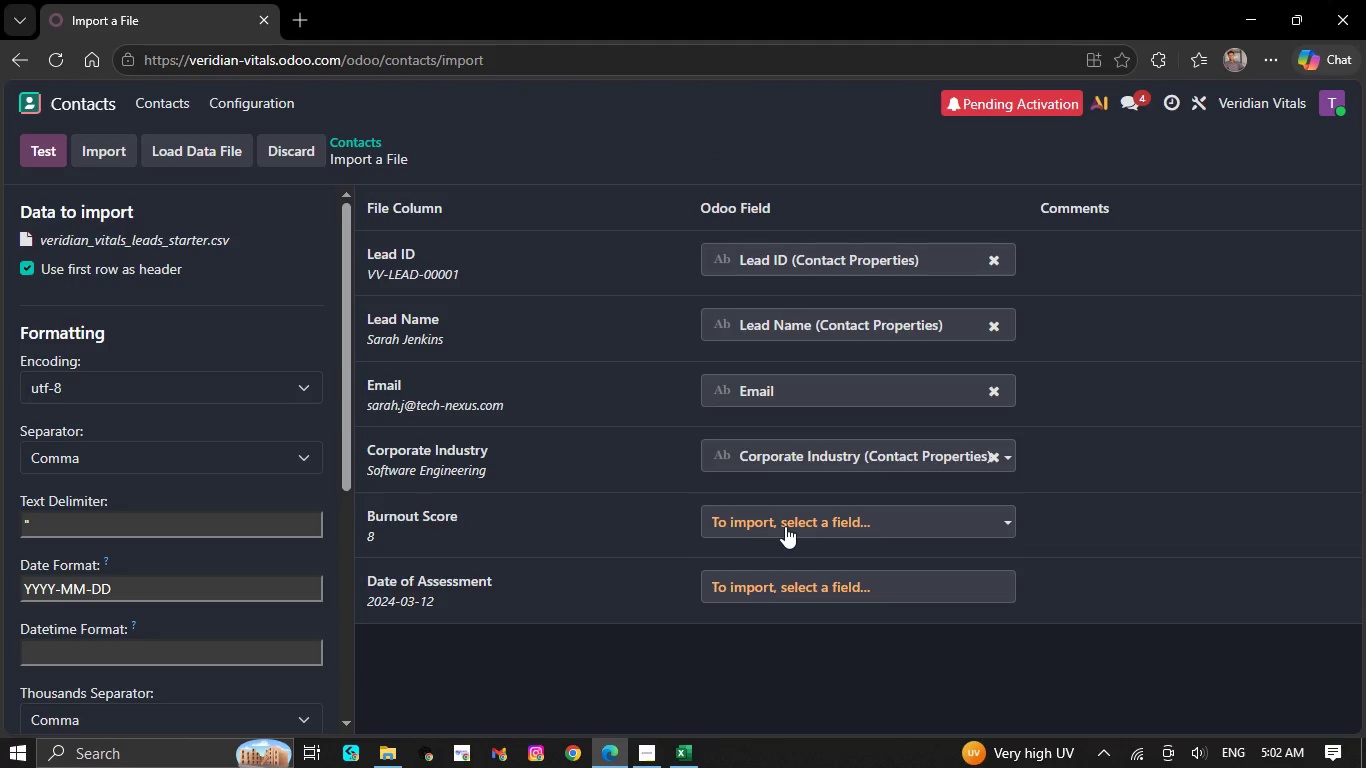 
left_click([785, 526])
 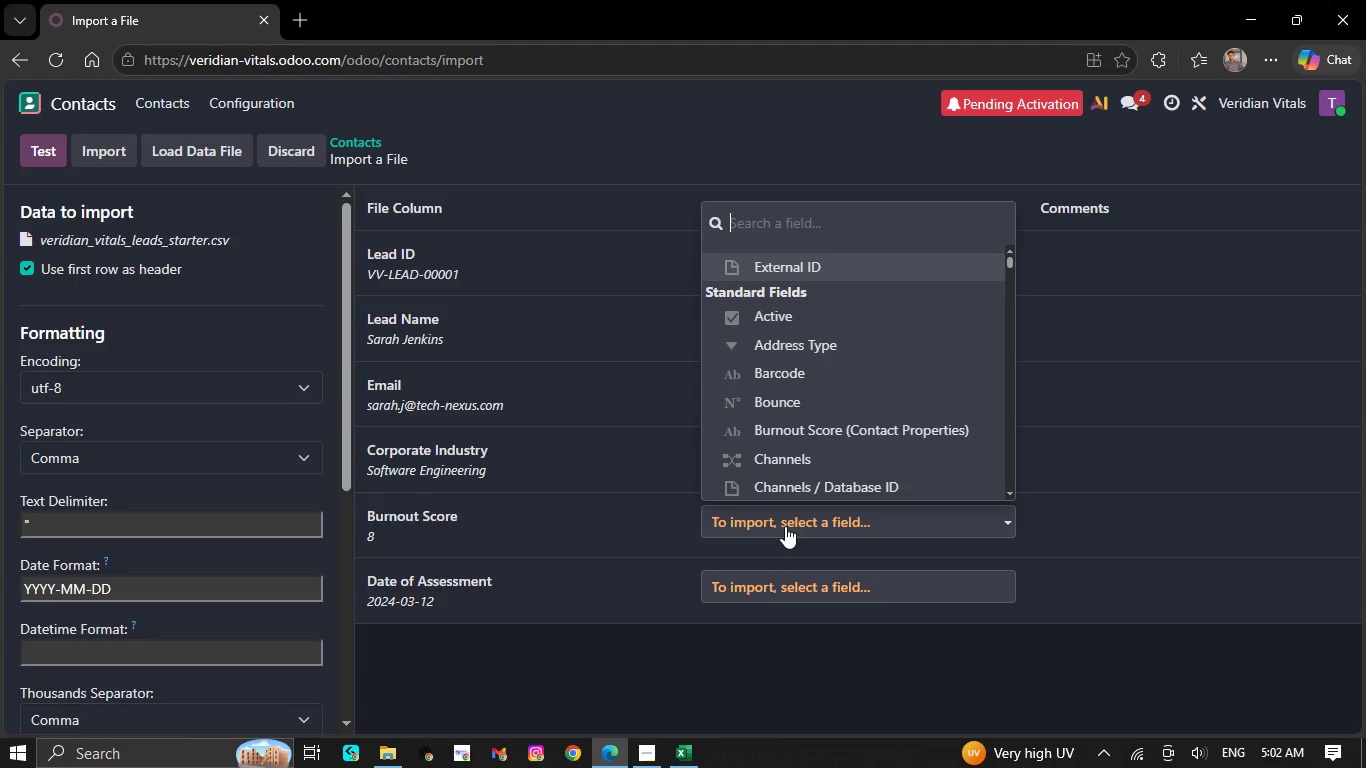 
type(bo)
 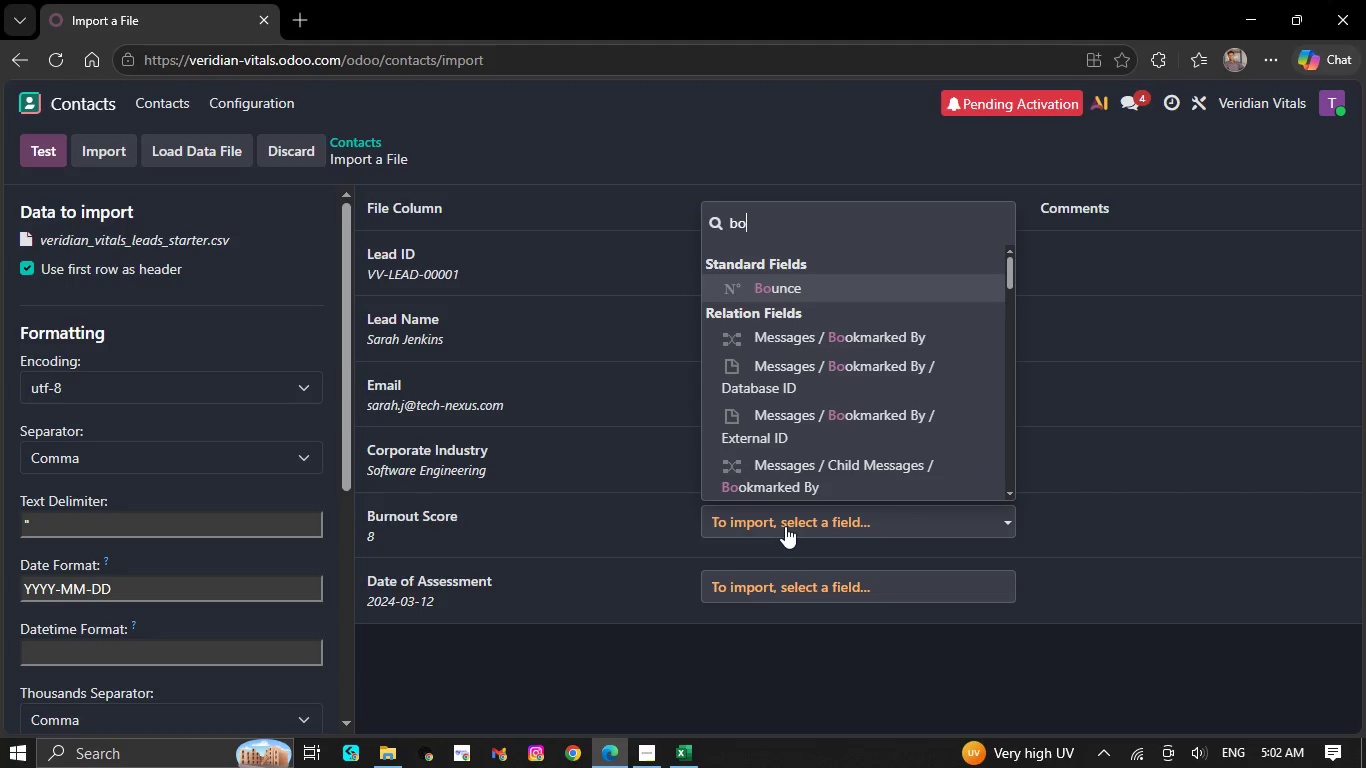 
wait(5.72)
 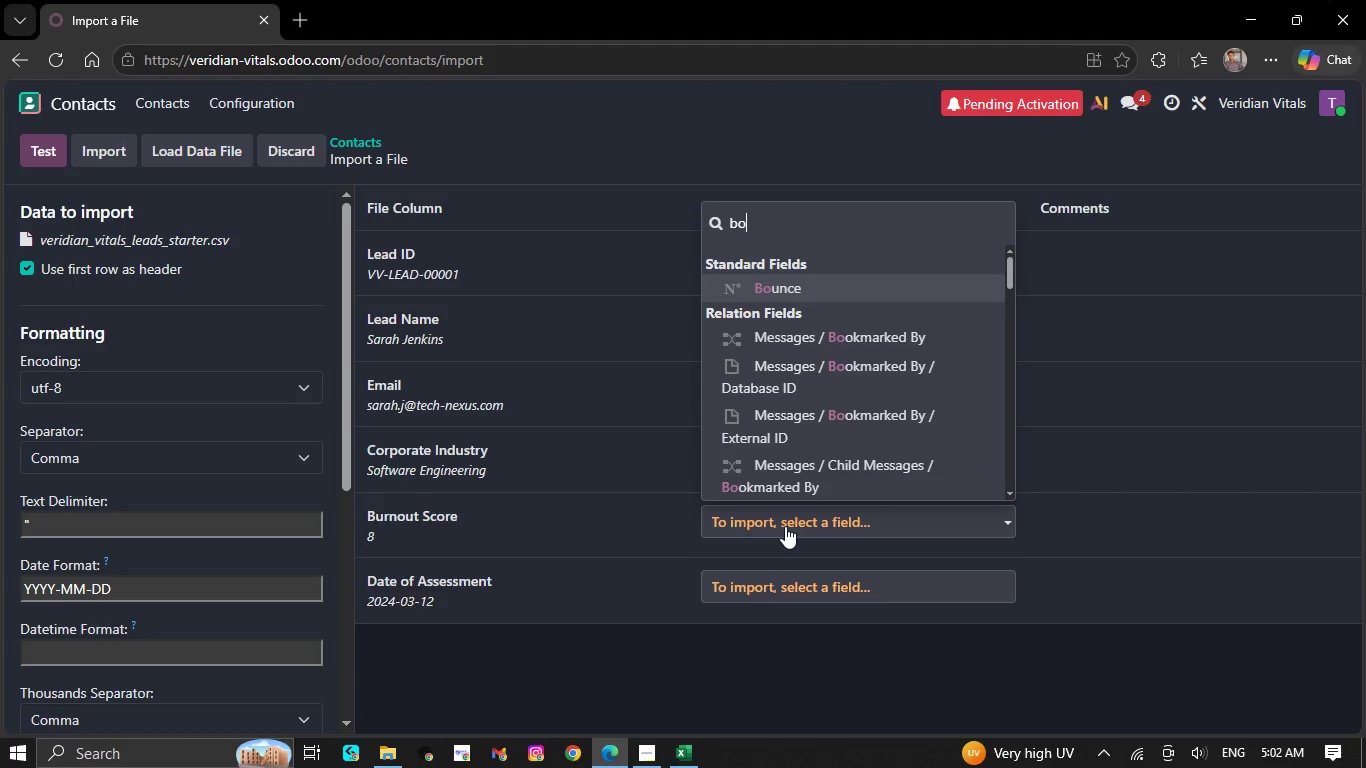 
key(U)
 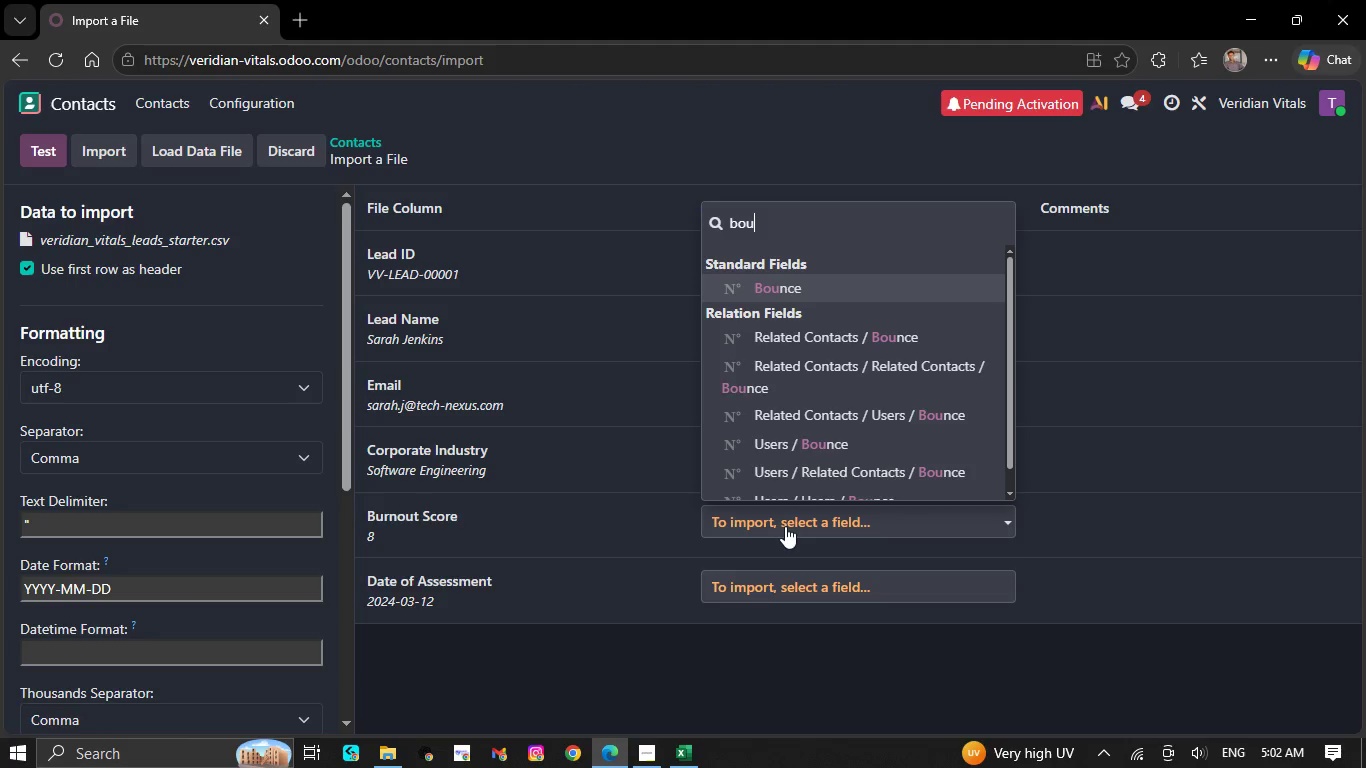 
wait(14.59)
 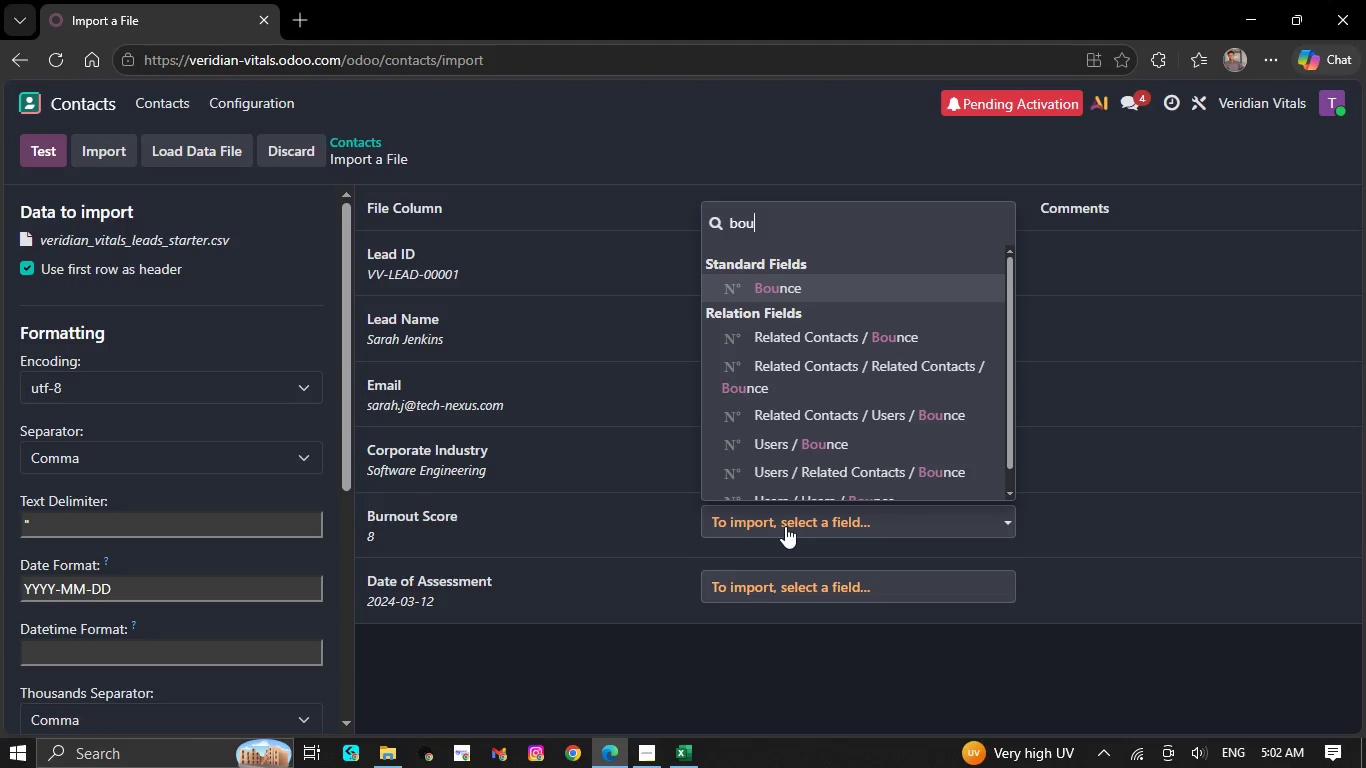 
left_click([692, 752])
 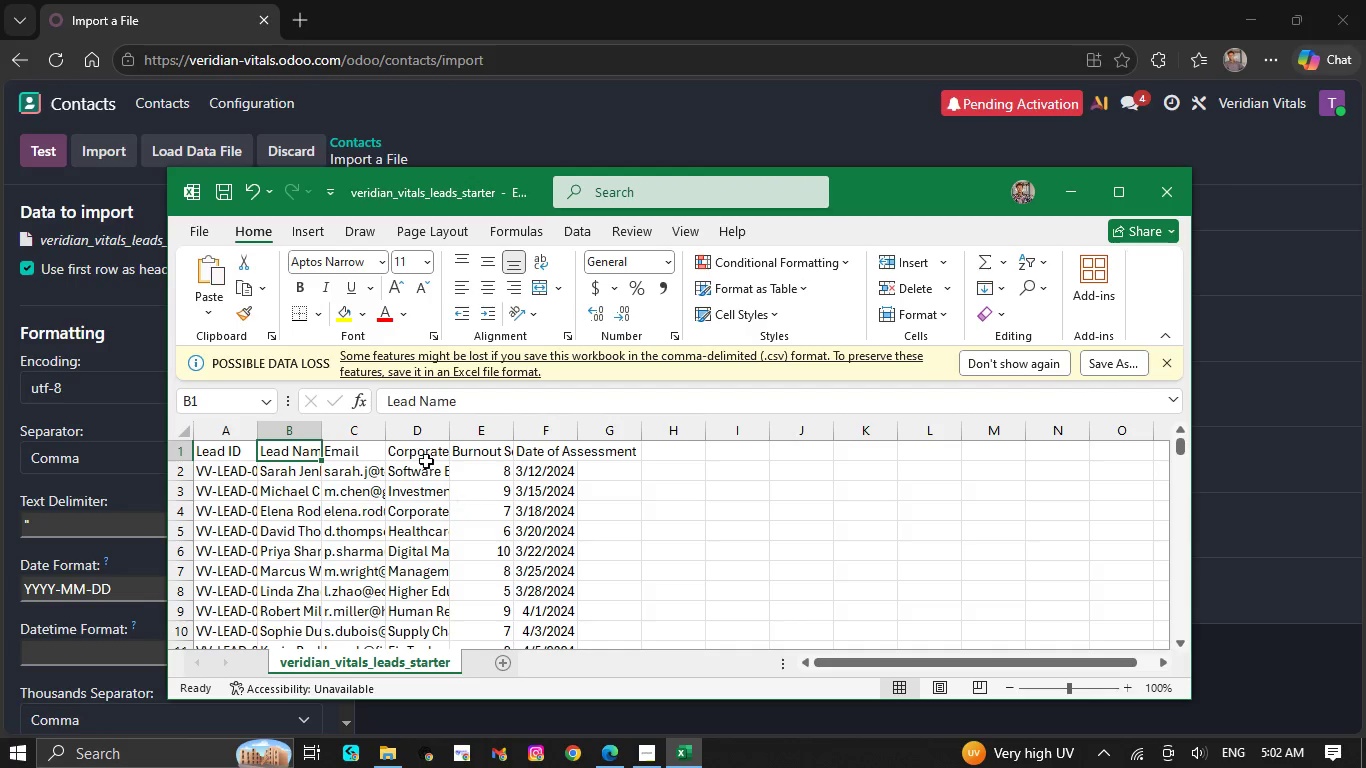 
left_click([470, 447])
 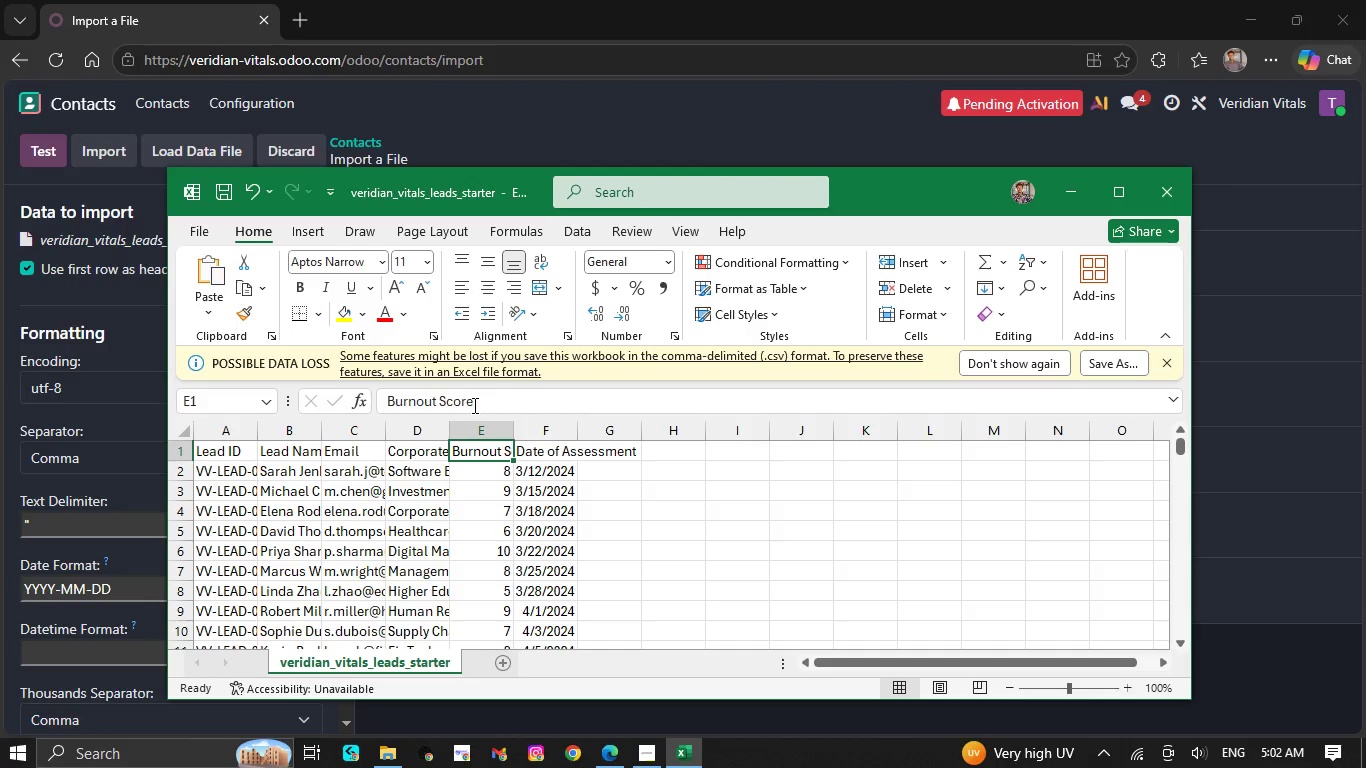 
left_click_drag(start_coordinate=[473, 405], to_coordinate=[380, 399])
 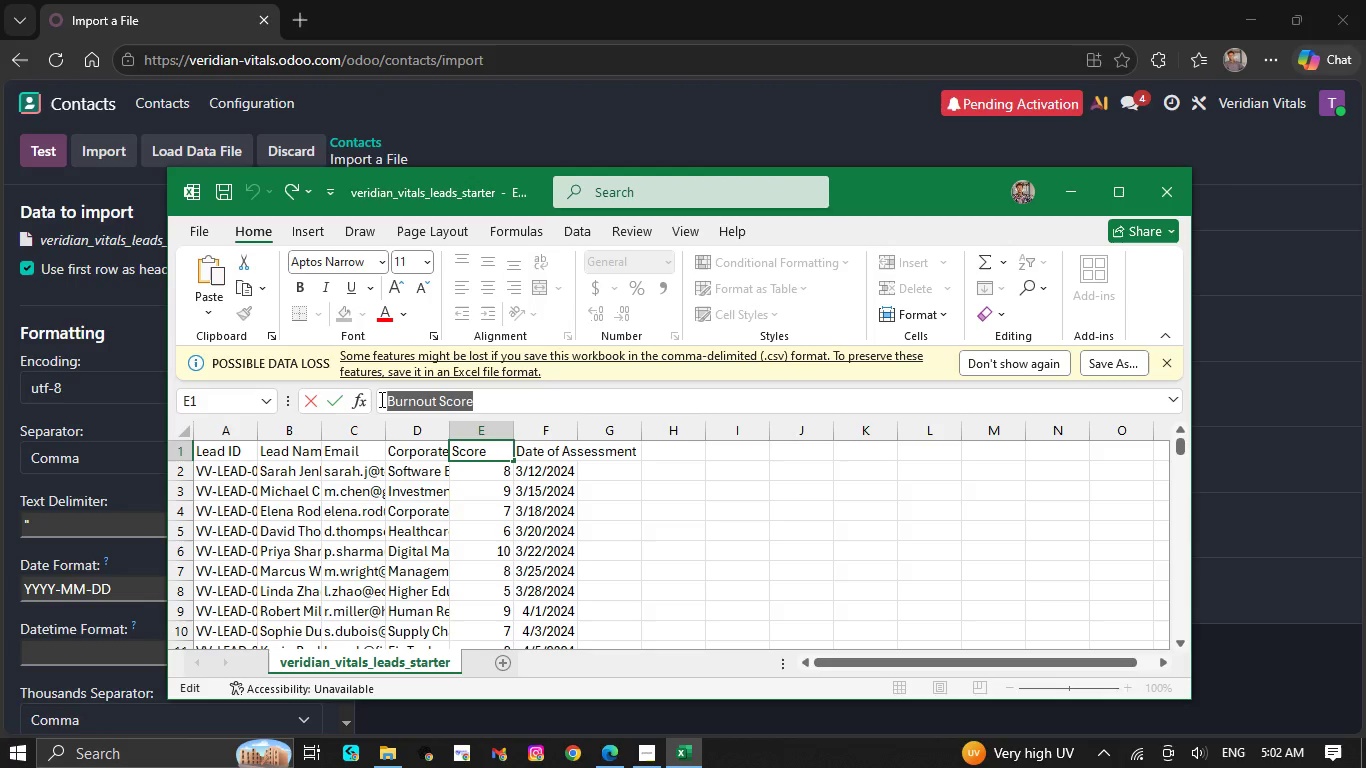 
key(Control+C)
 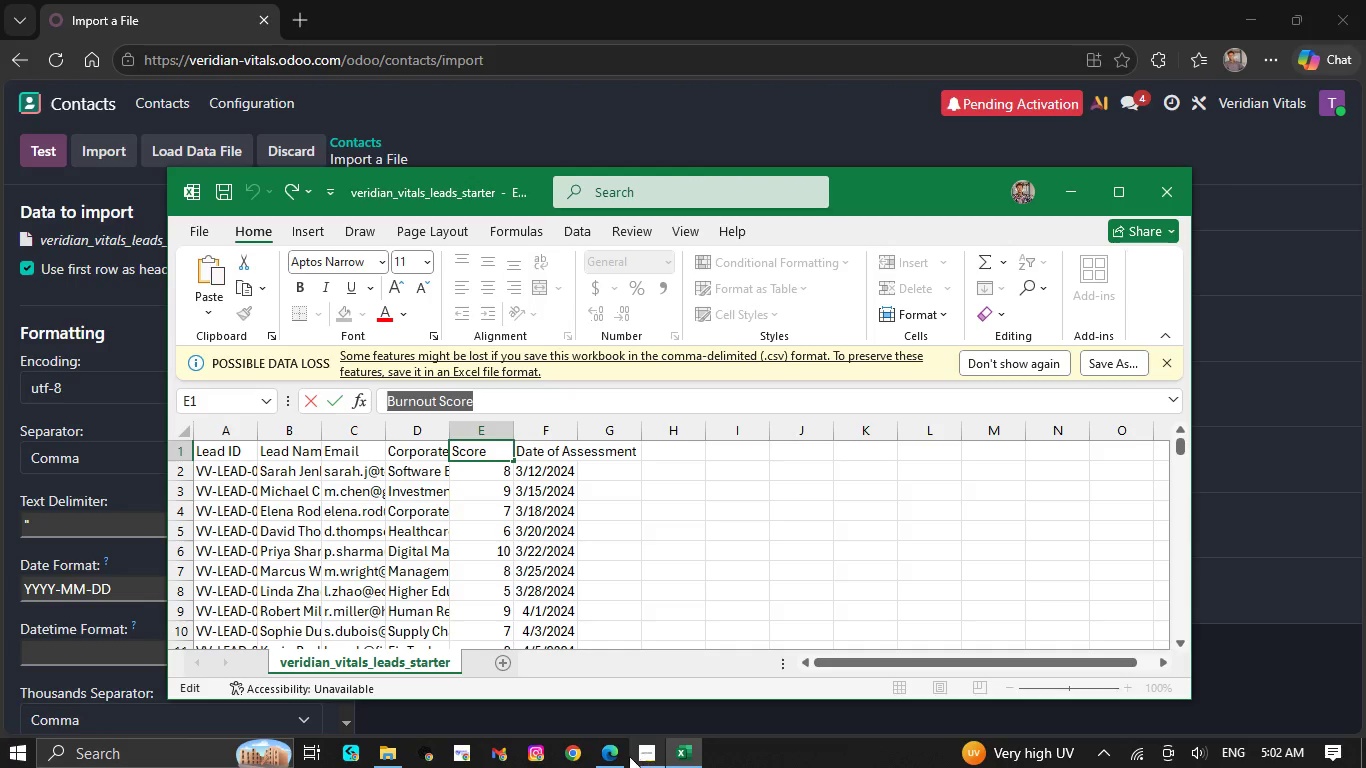 
left_click([625, 756])
 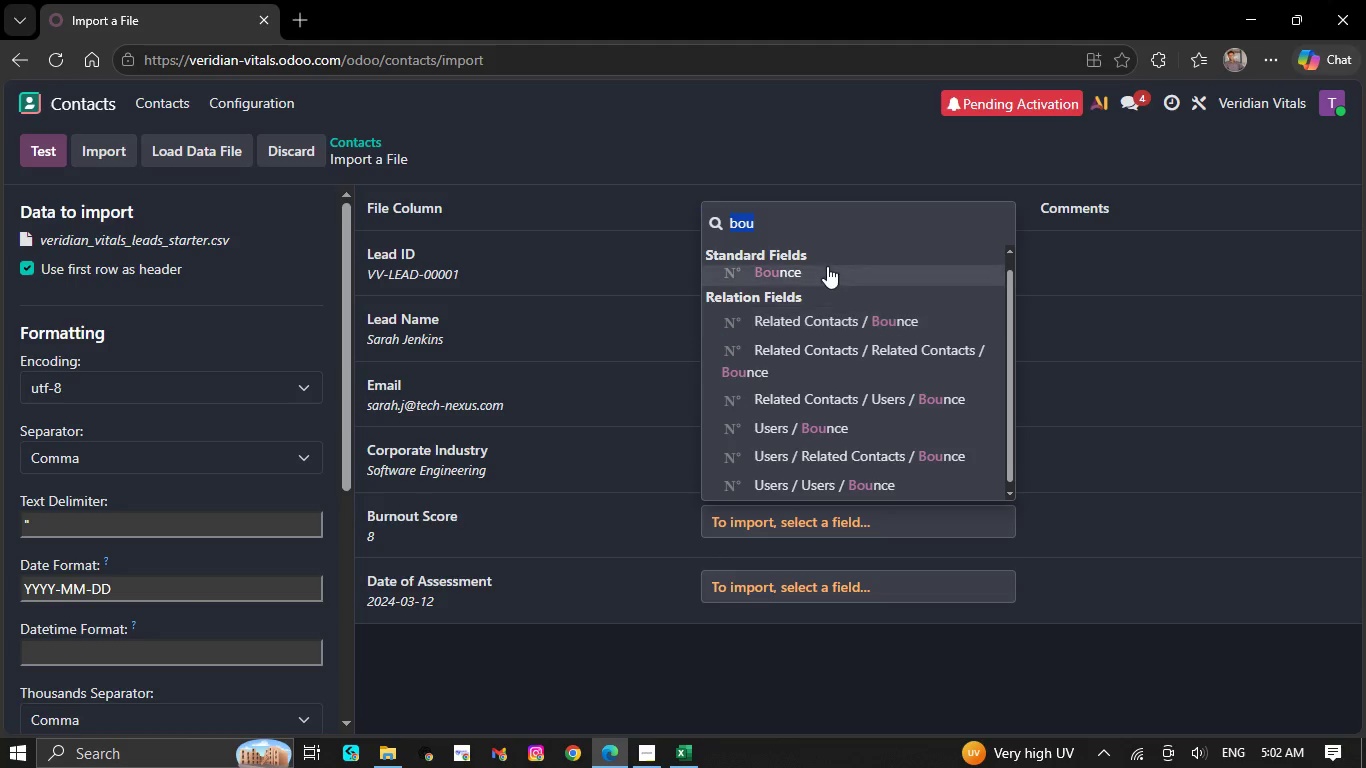 
left_click([824, 231])
 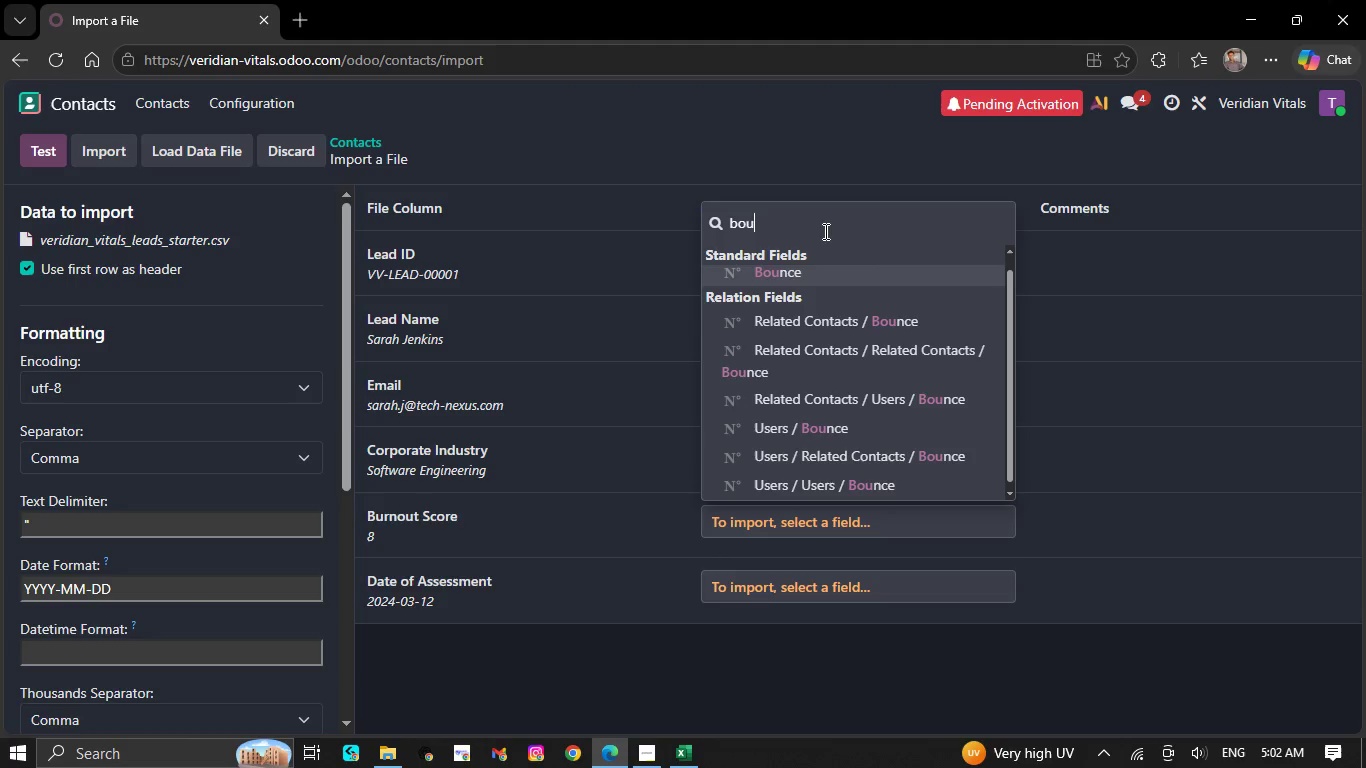 
key(Backspace)
 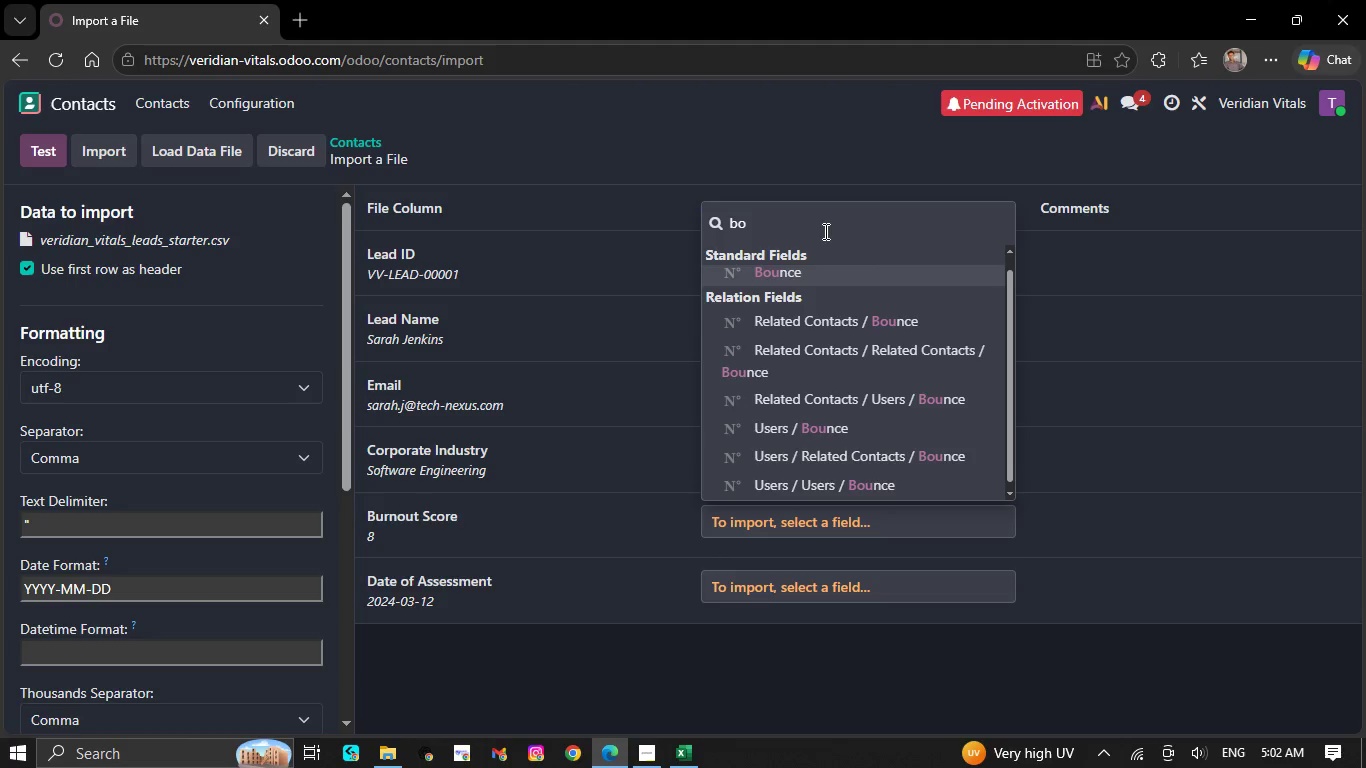 
key(Backspace)
 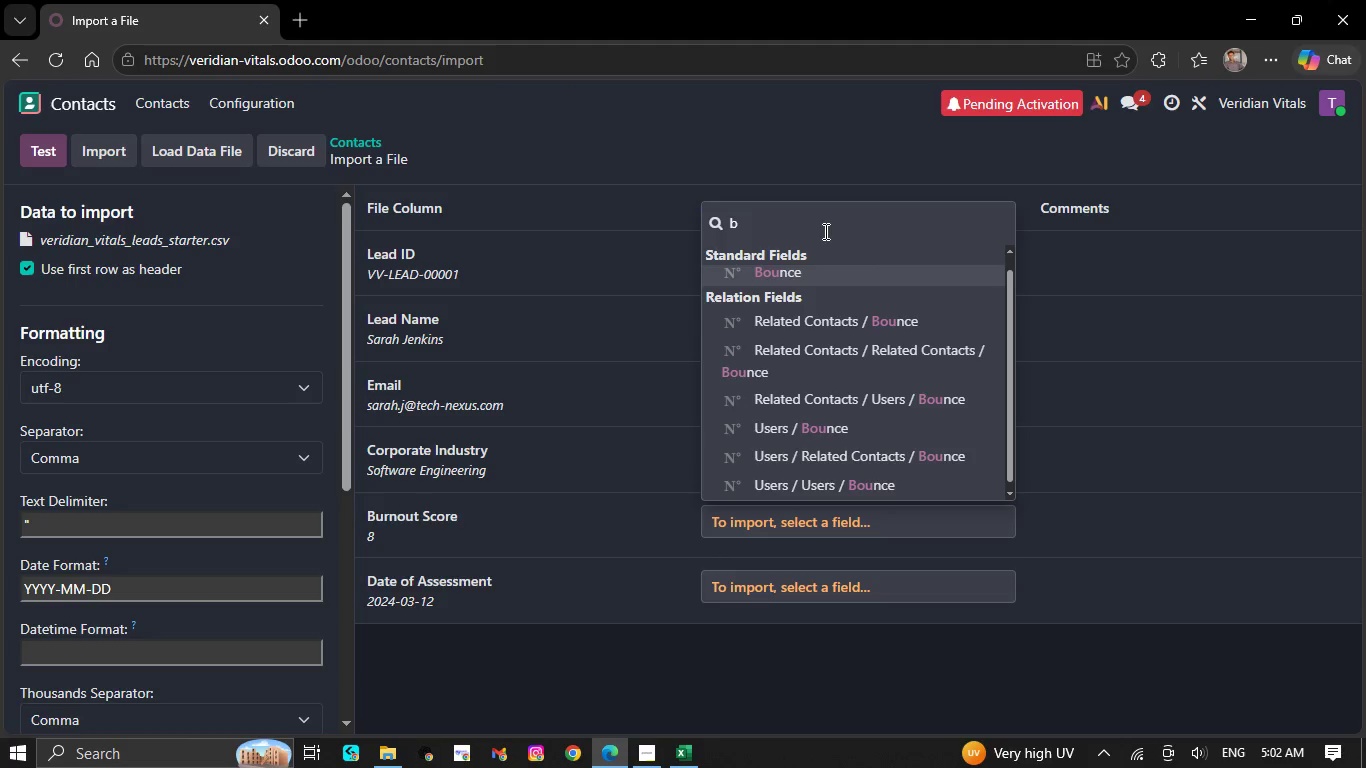 
key(Backspace)
 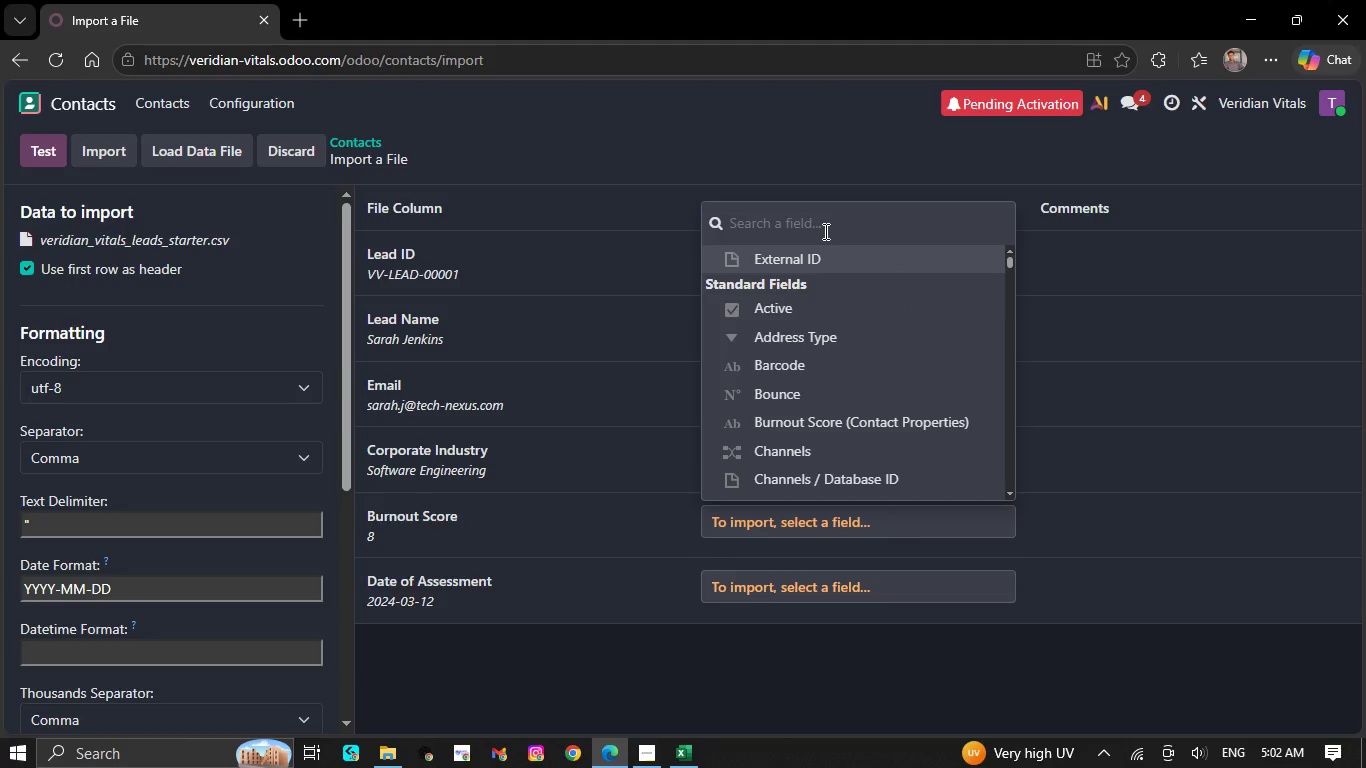 
key(Control+V)
 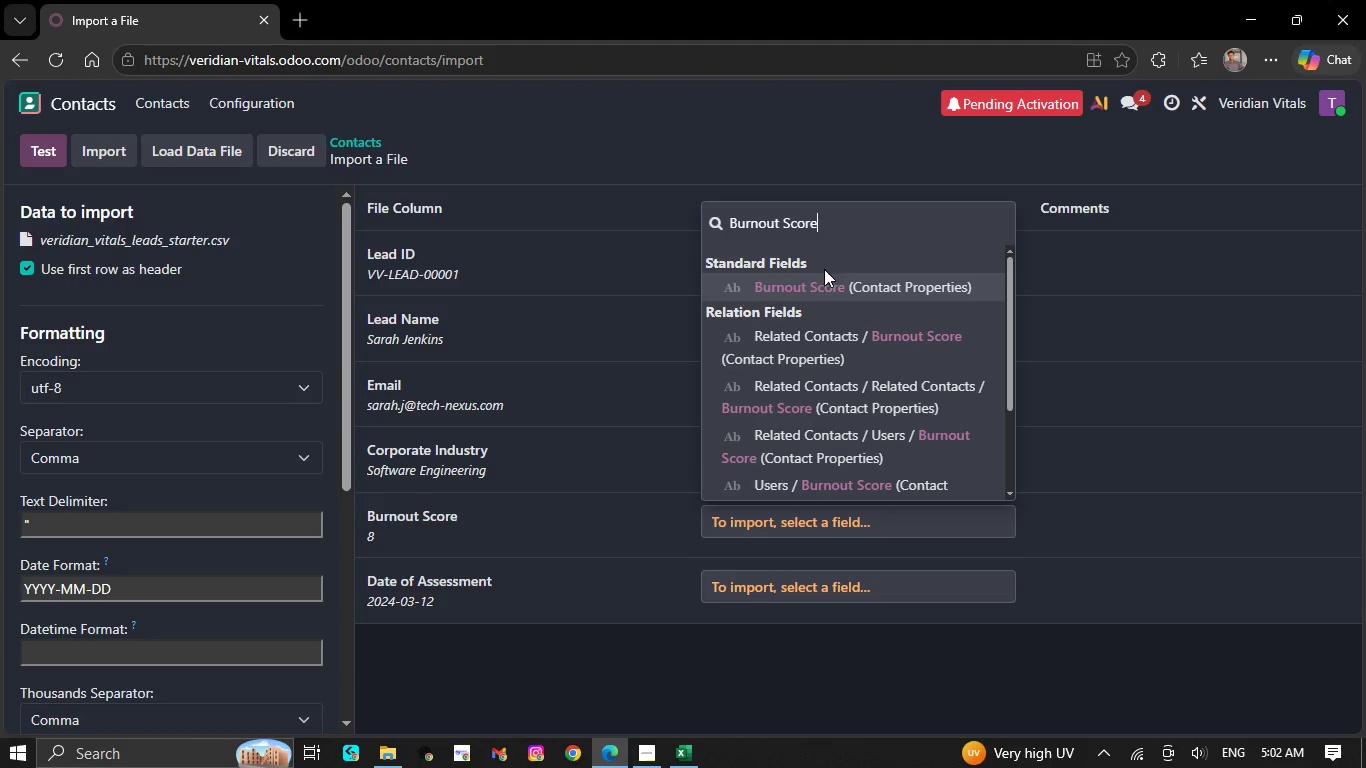 
left_click([819, 279])
 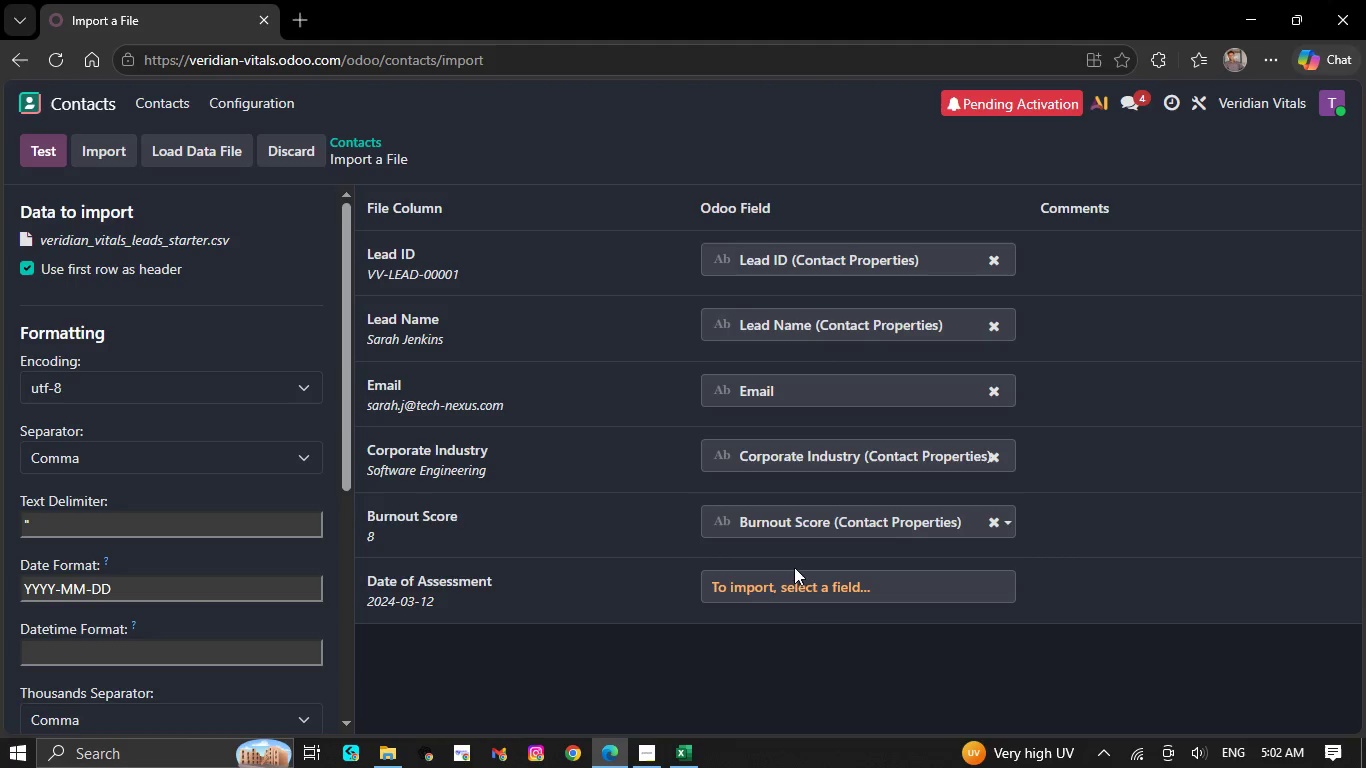 
left_click([794, 587])
 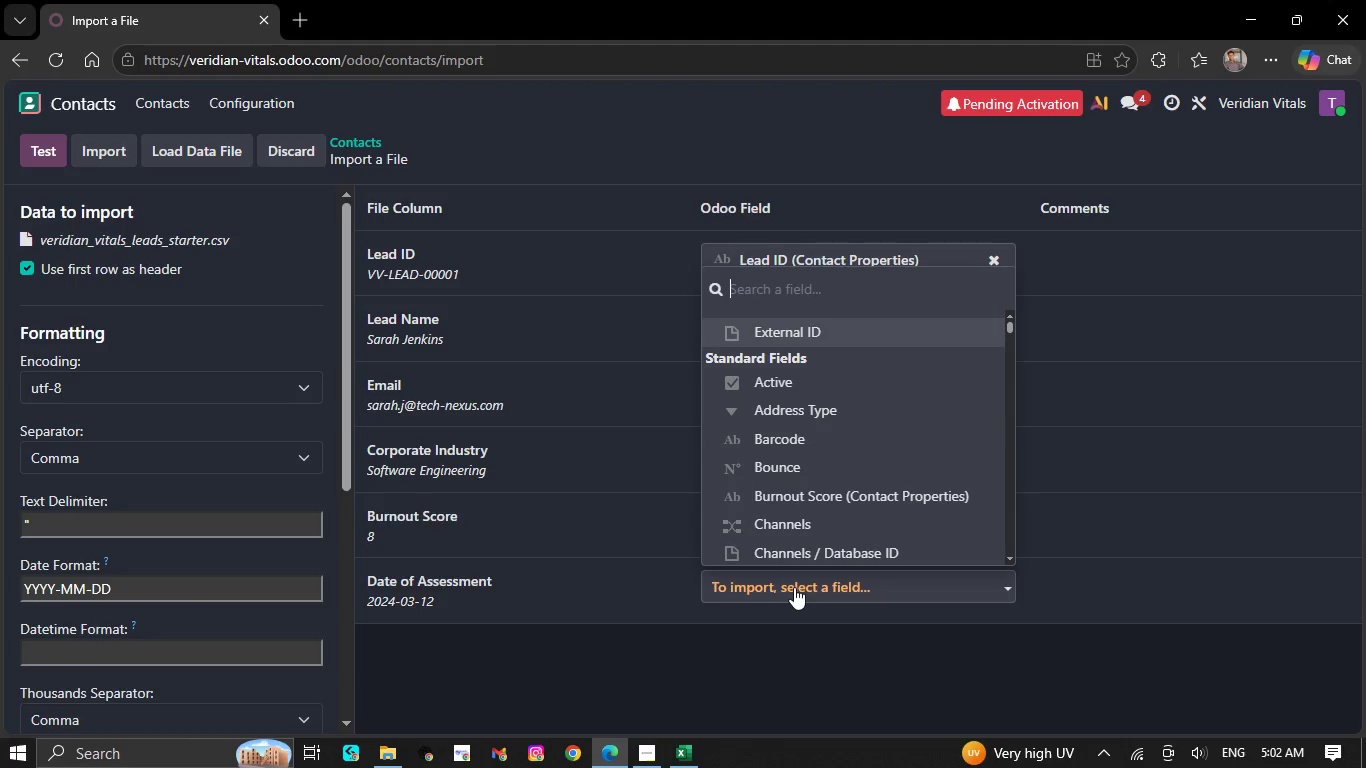 
type(dsa)
key(Backspace)
key(Backspace)
type(ata )
 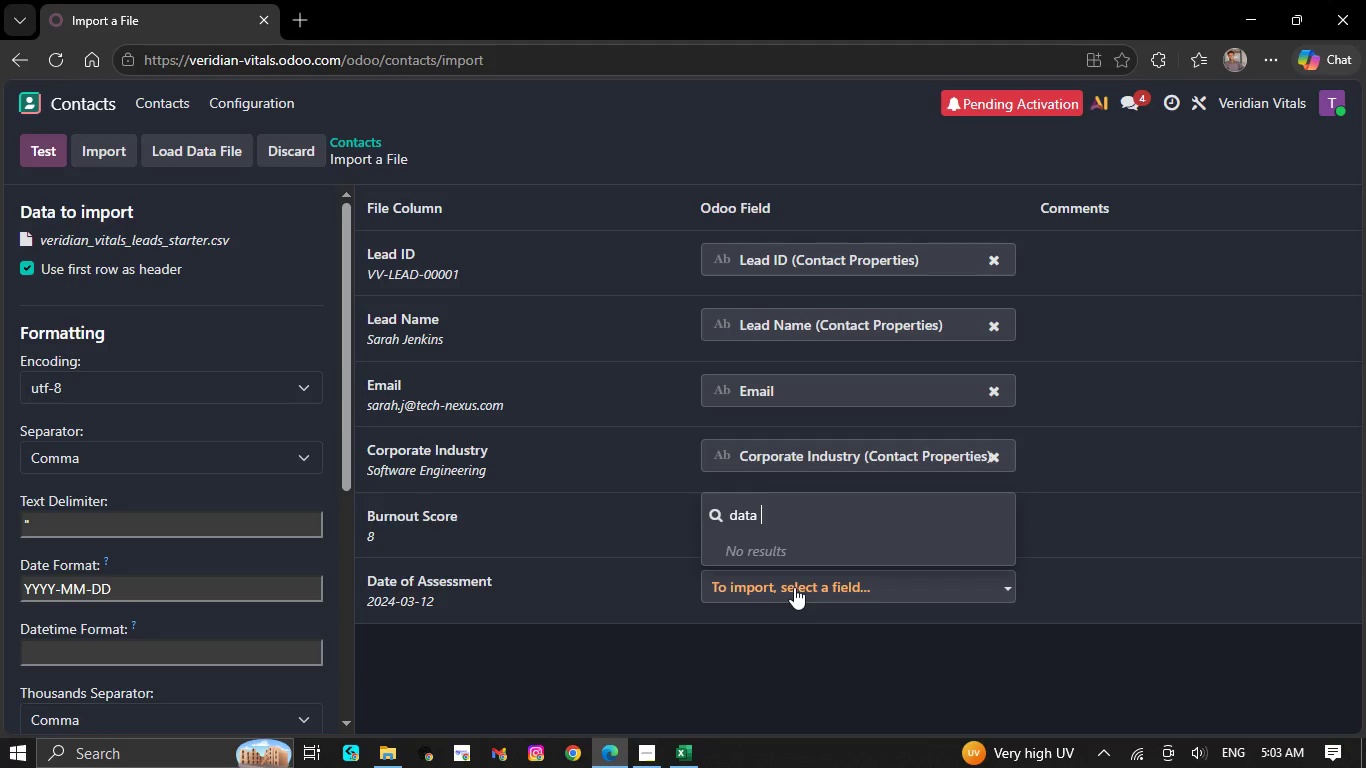 
type(of)
 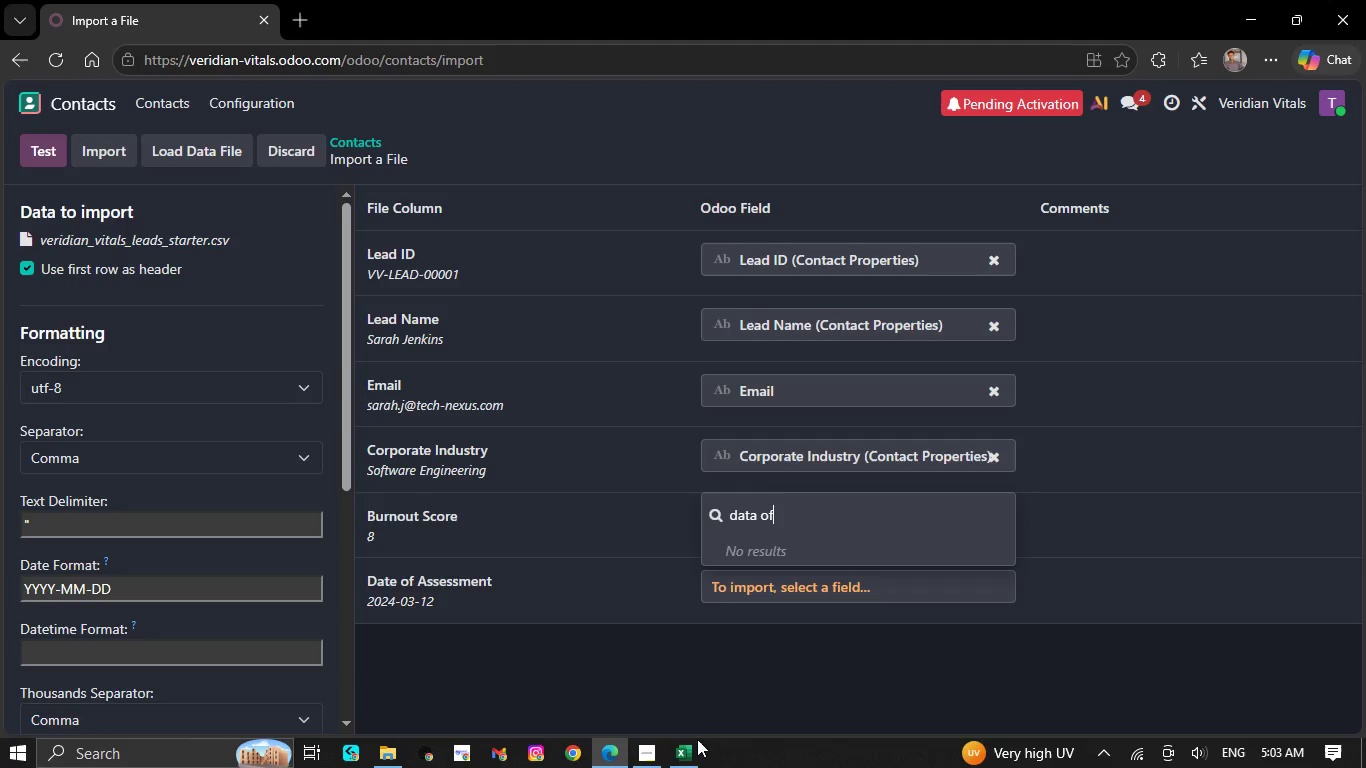 
left_click([686, 750])
 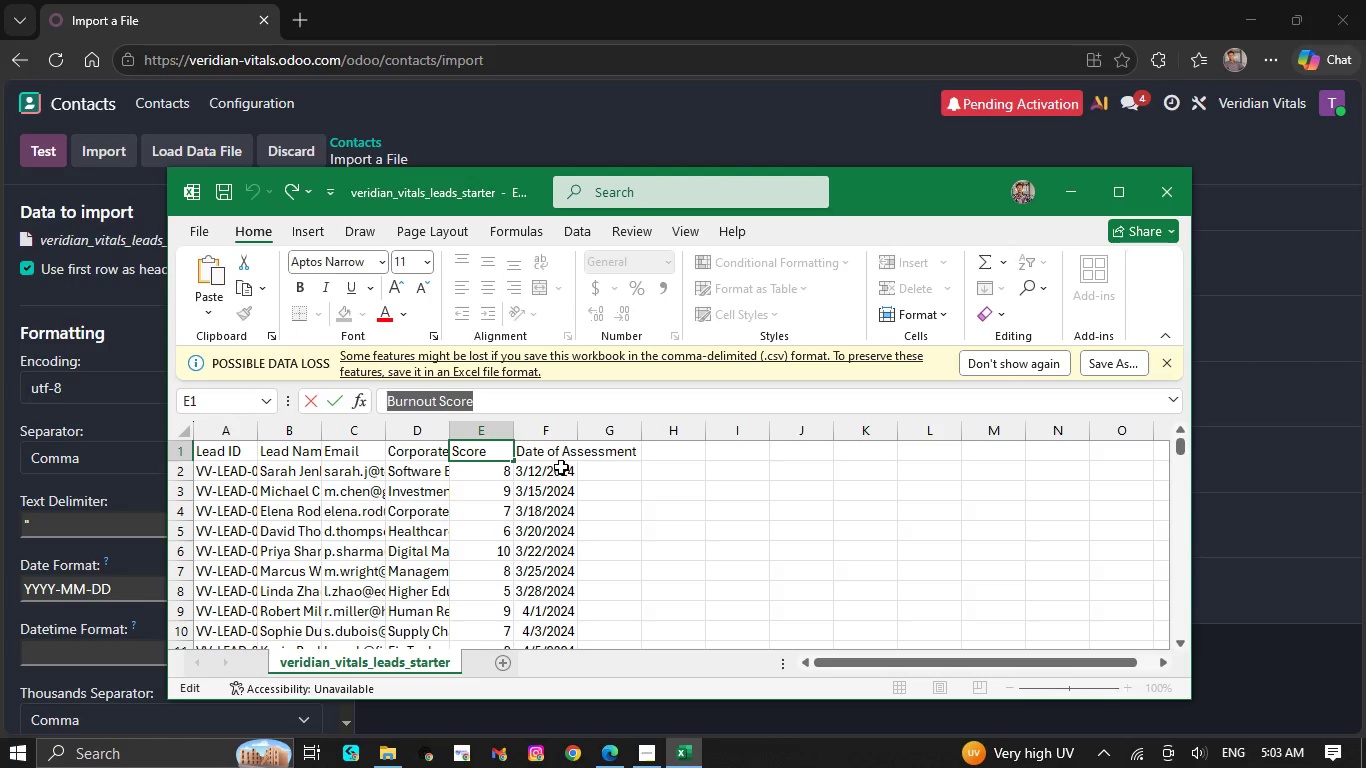 
left_click([558, 455])
 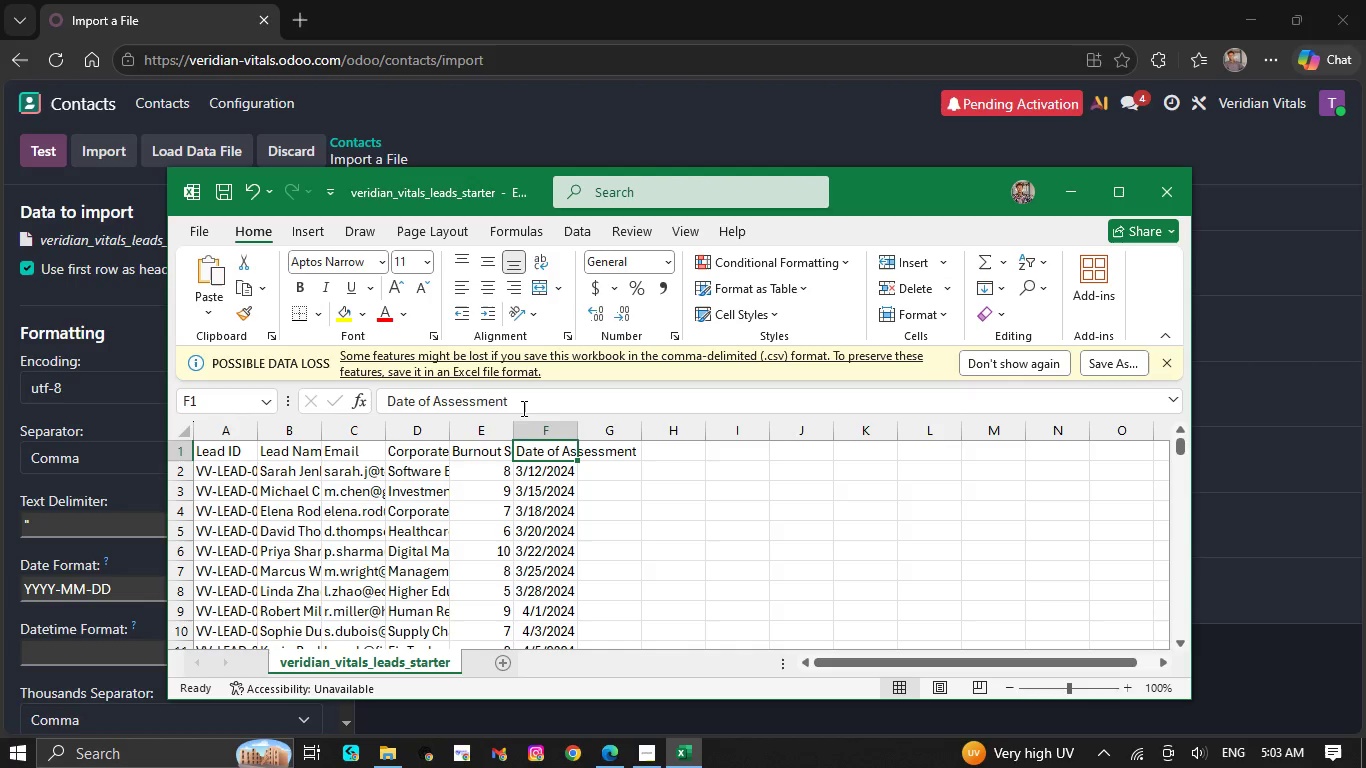 
left_click_drag(start_coordinate=[522, 408], to_coordinate=[375, 408])
 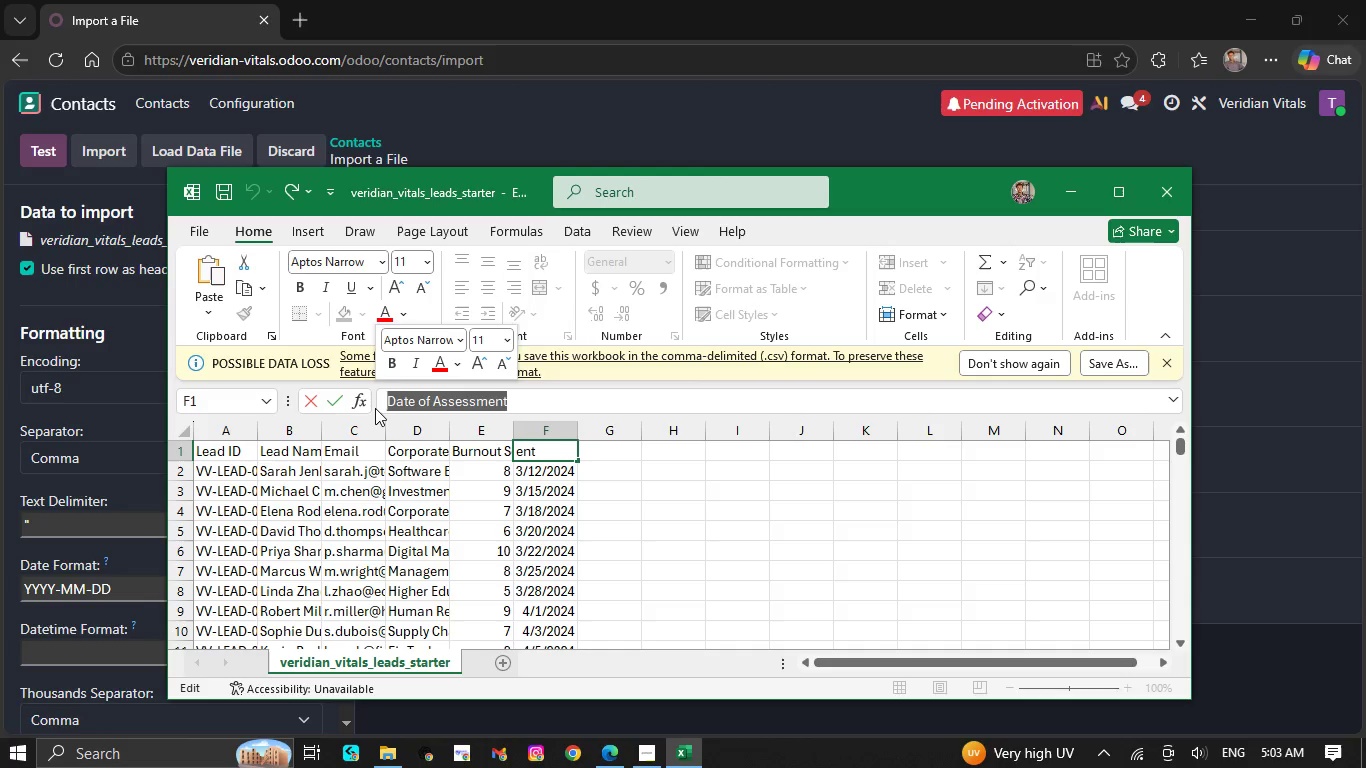 
key(Control+C)
 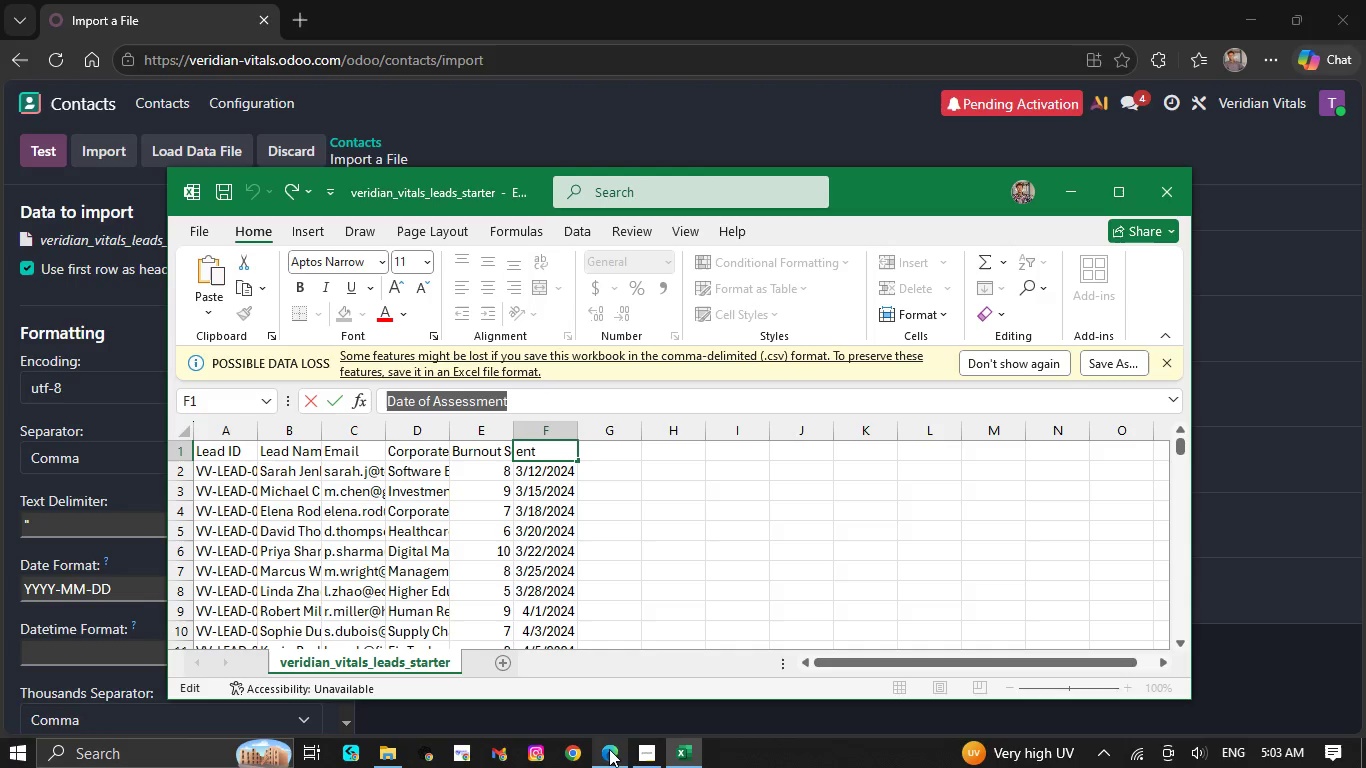 
left_click([612, 751])
 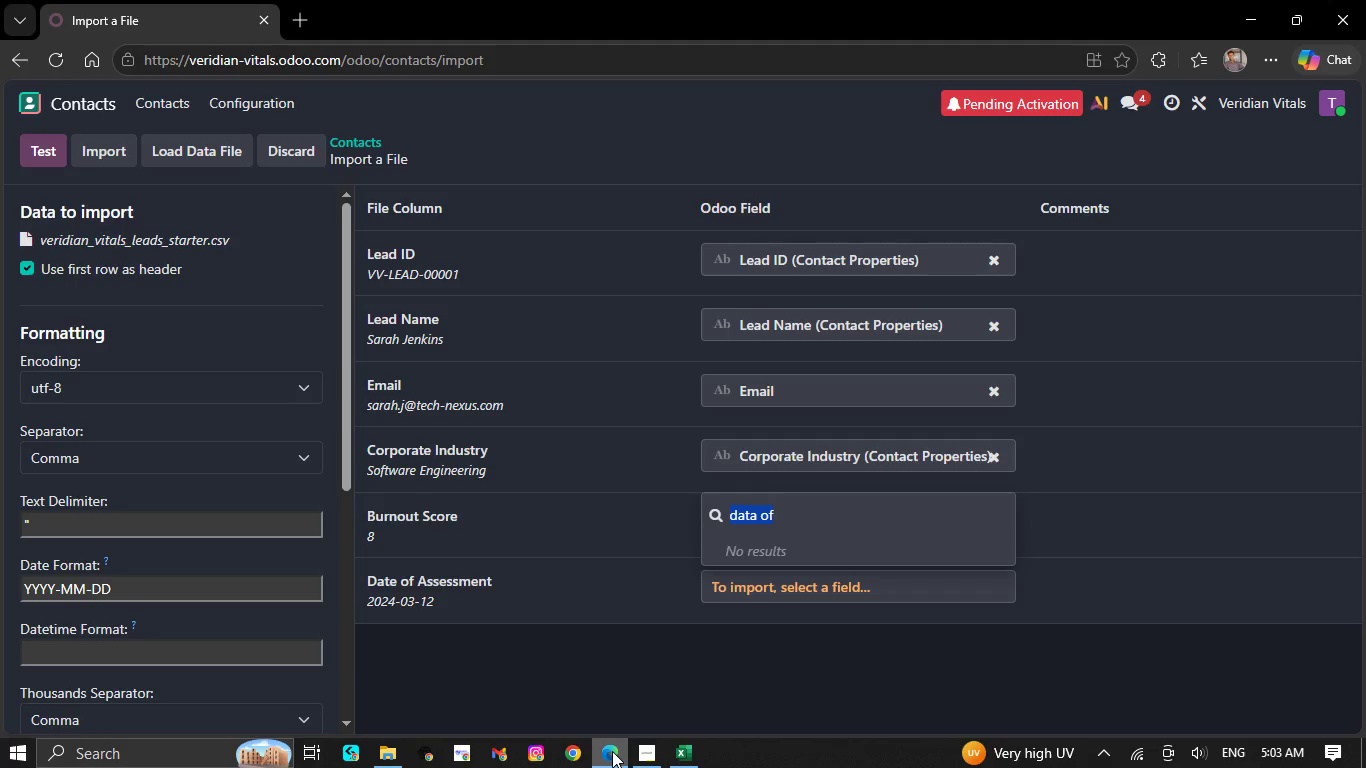 
key(Control+V)
 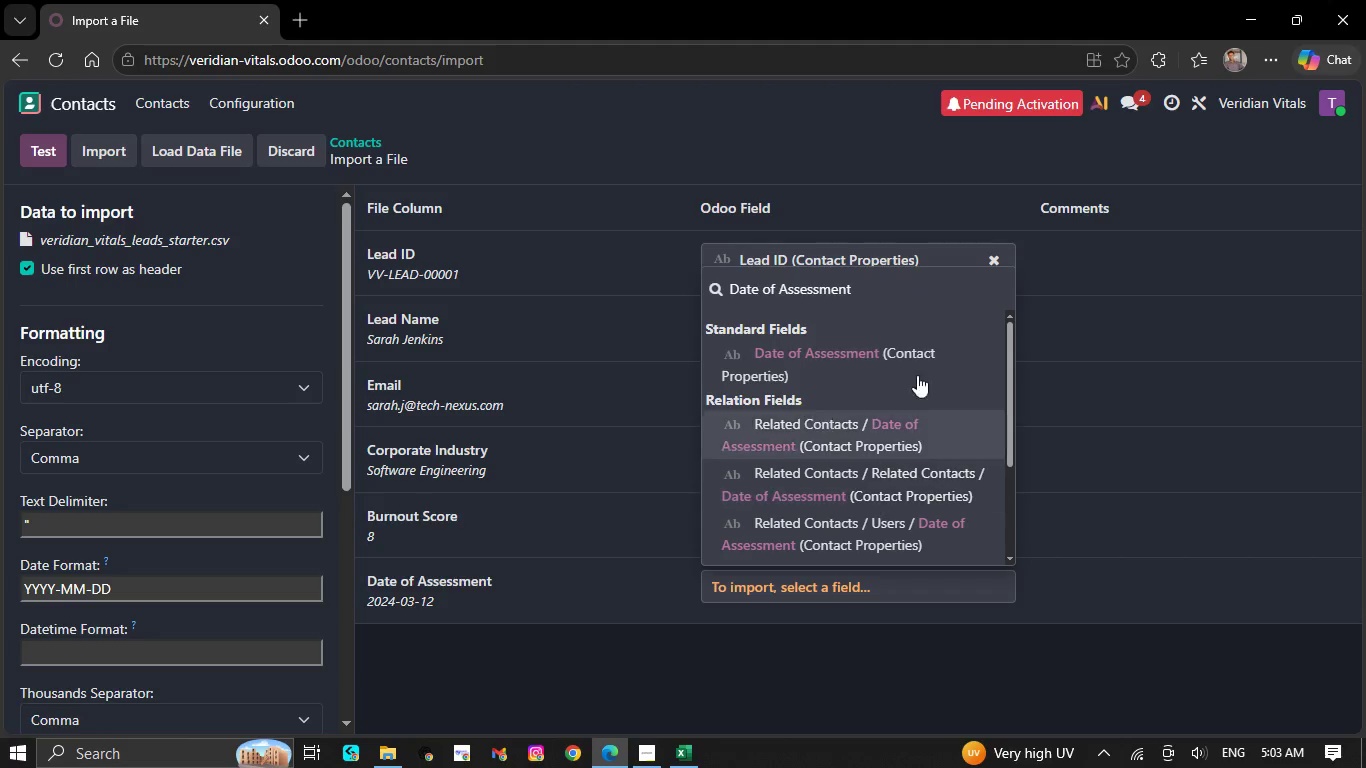 
left_click([944, 369])
 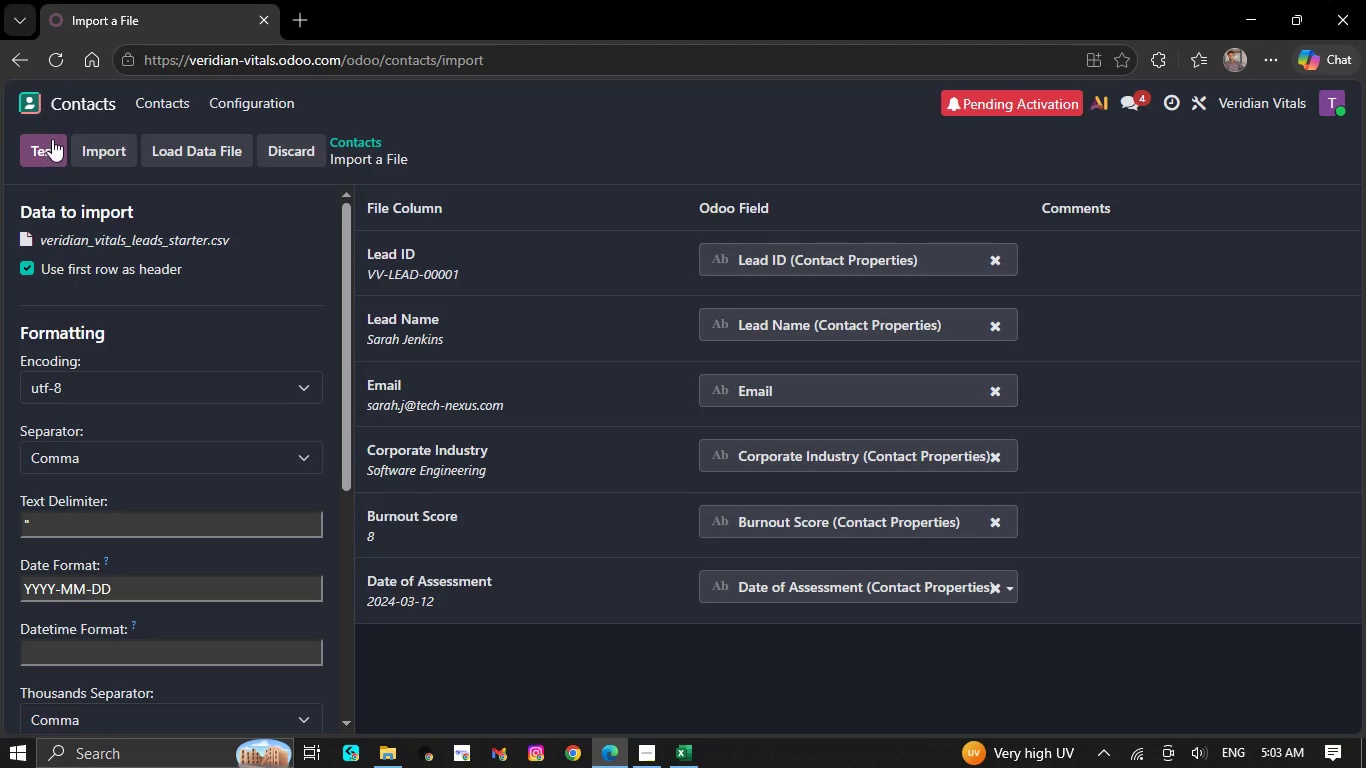 
left_click([50, 135])
 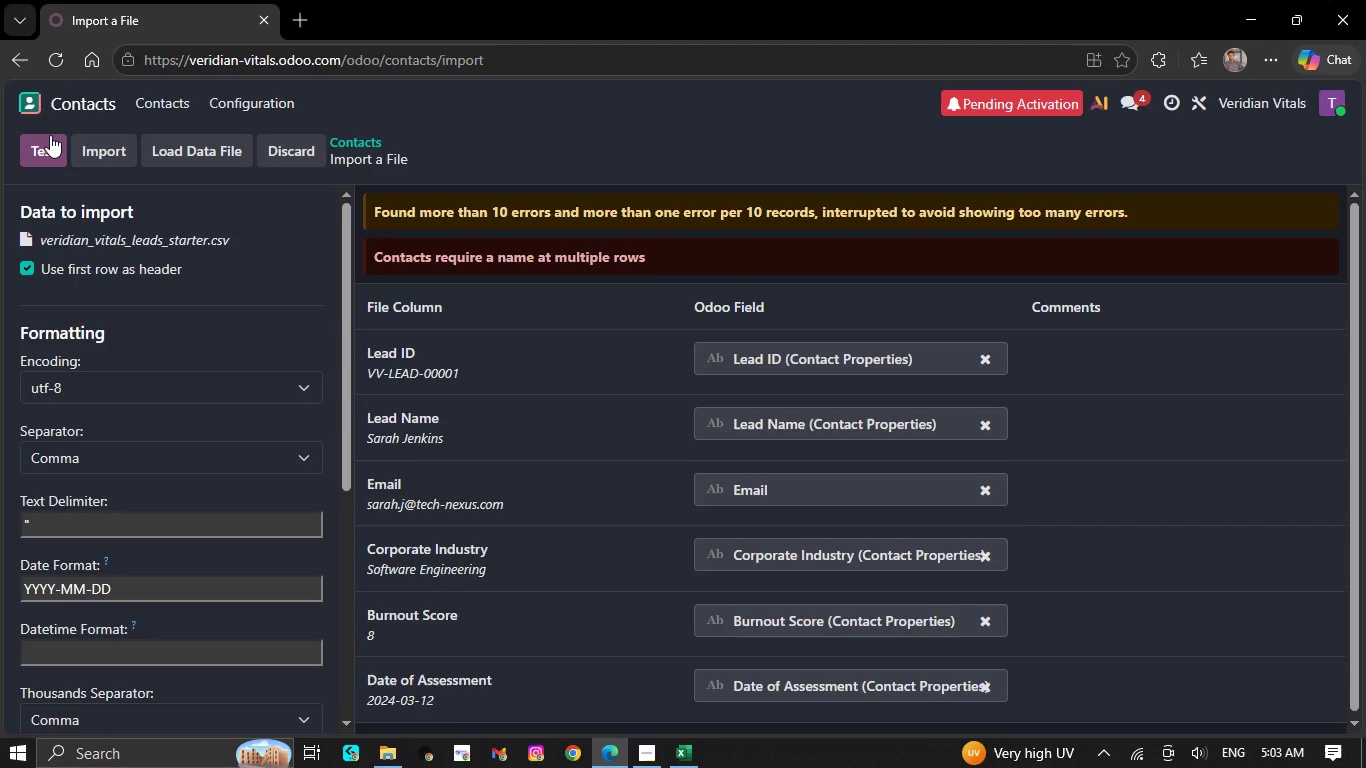 
wait(11.39)
 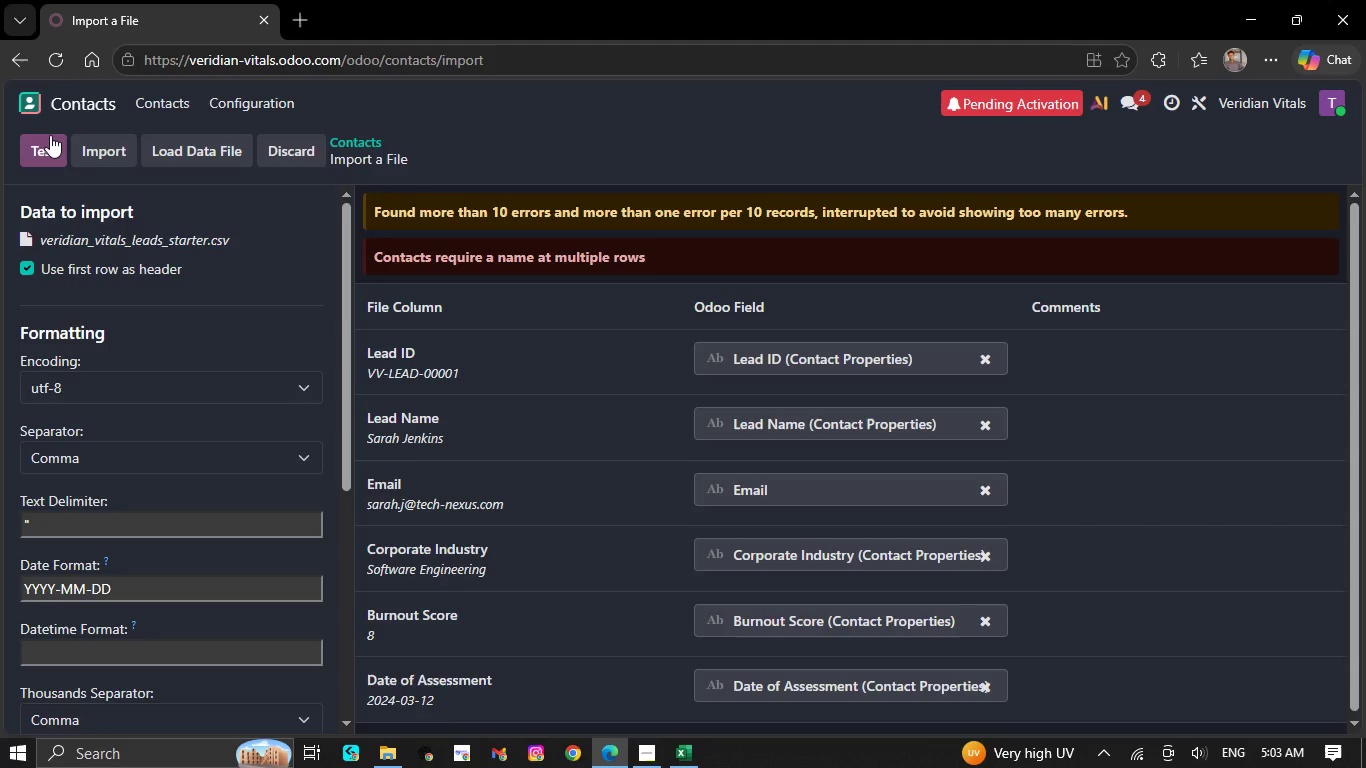 
key(N)
 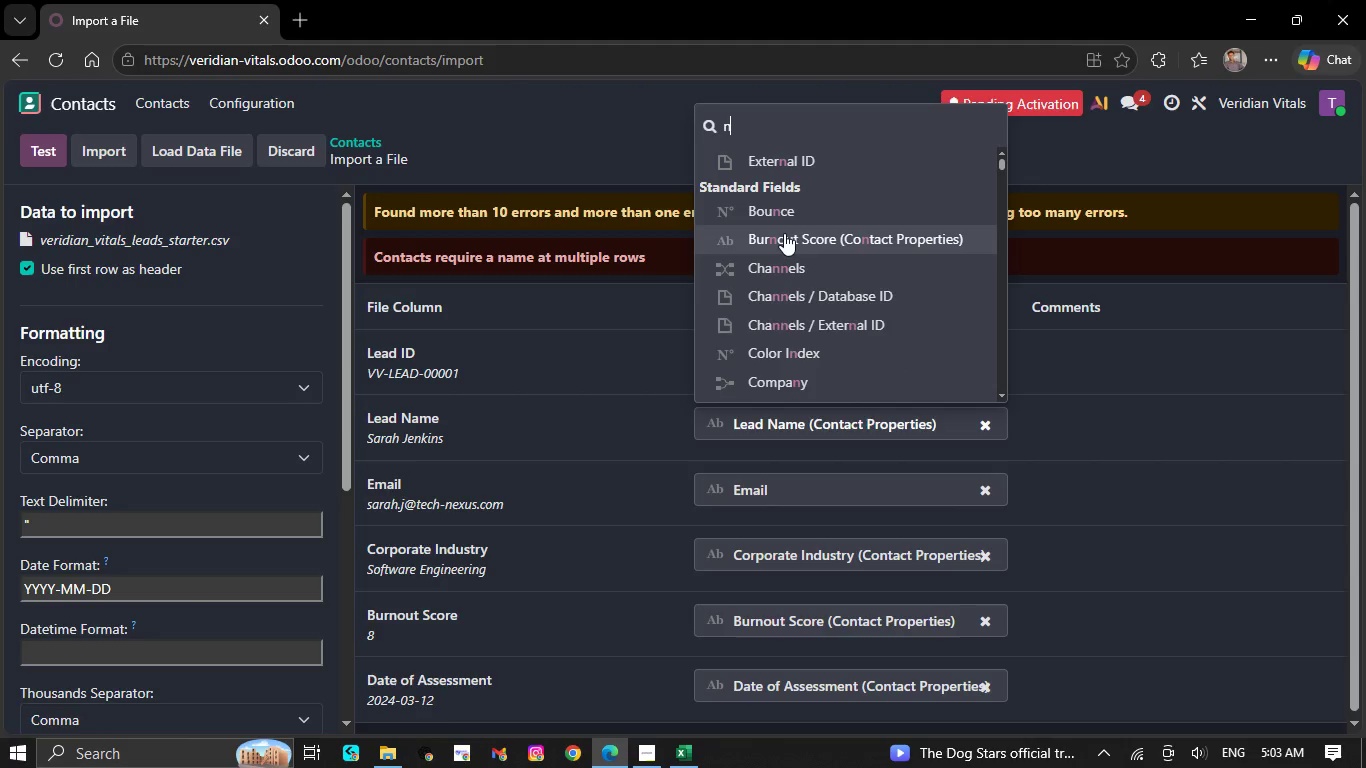 
key(Backspace)
 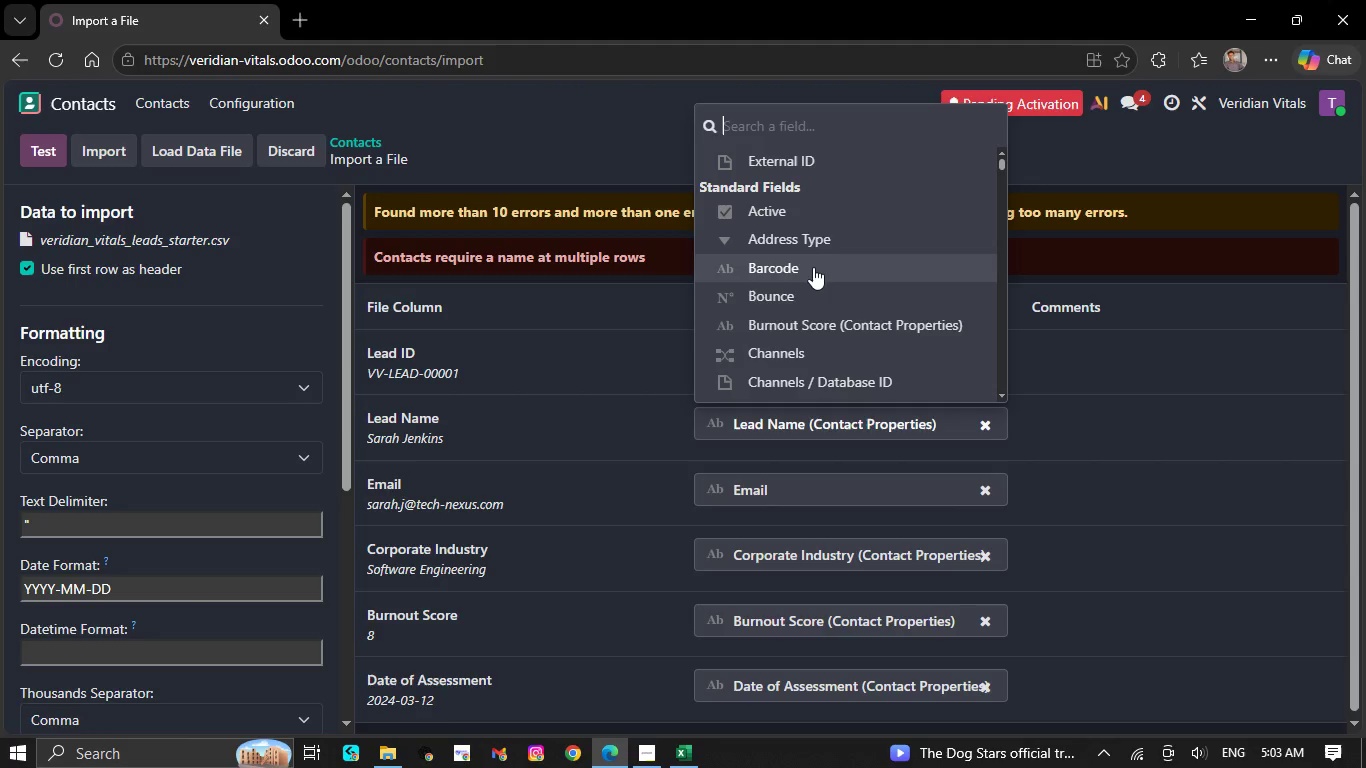 
type(nam)
 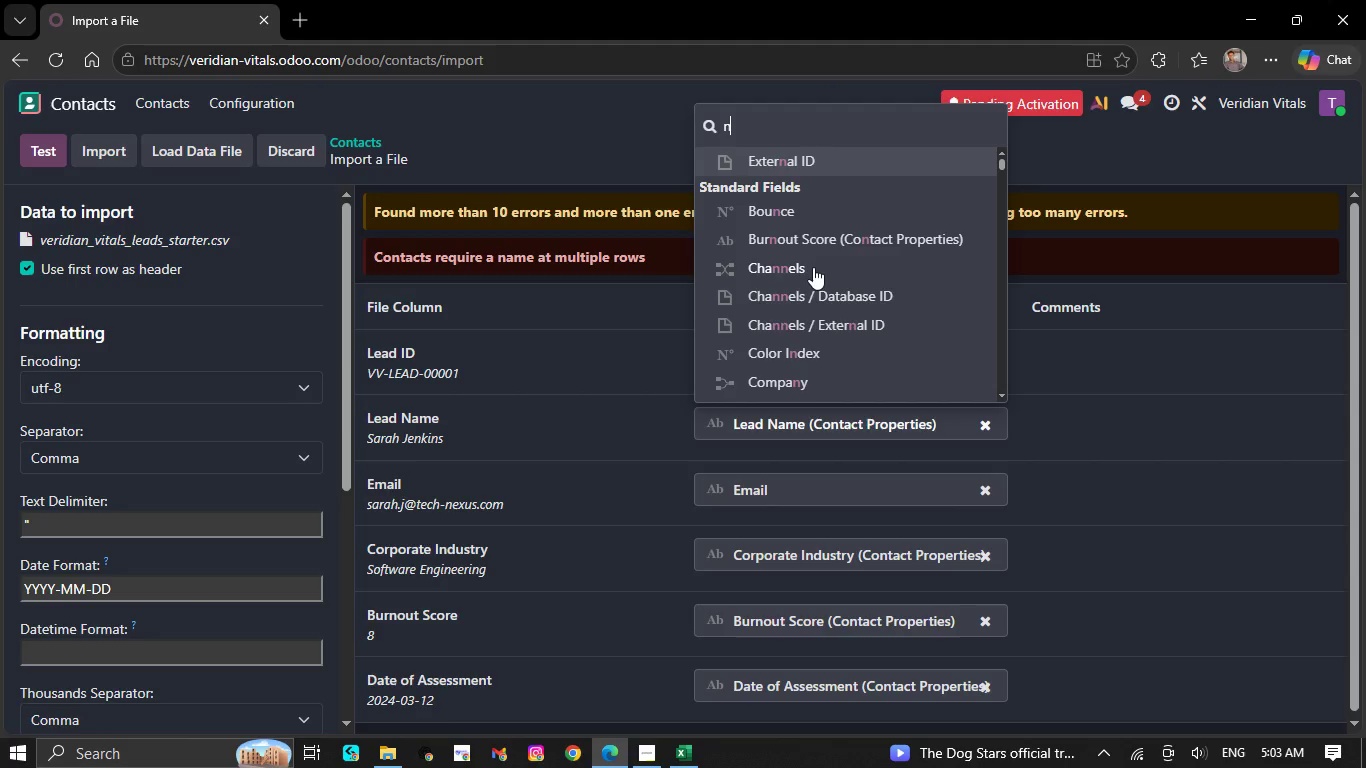 
key(A)
 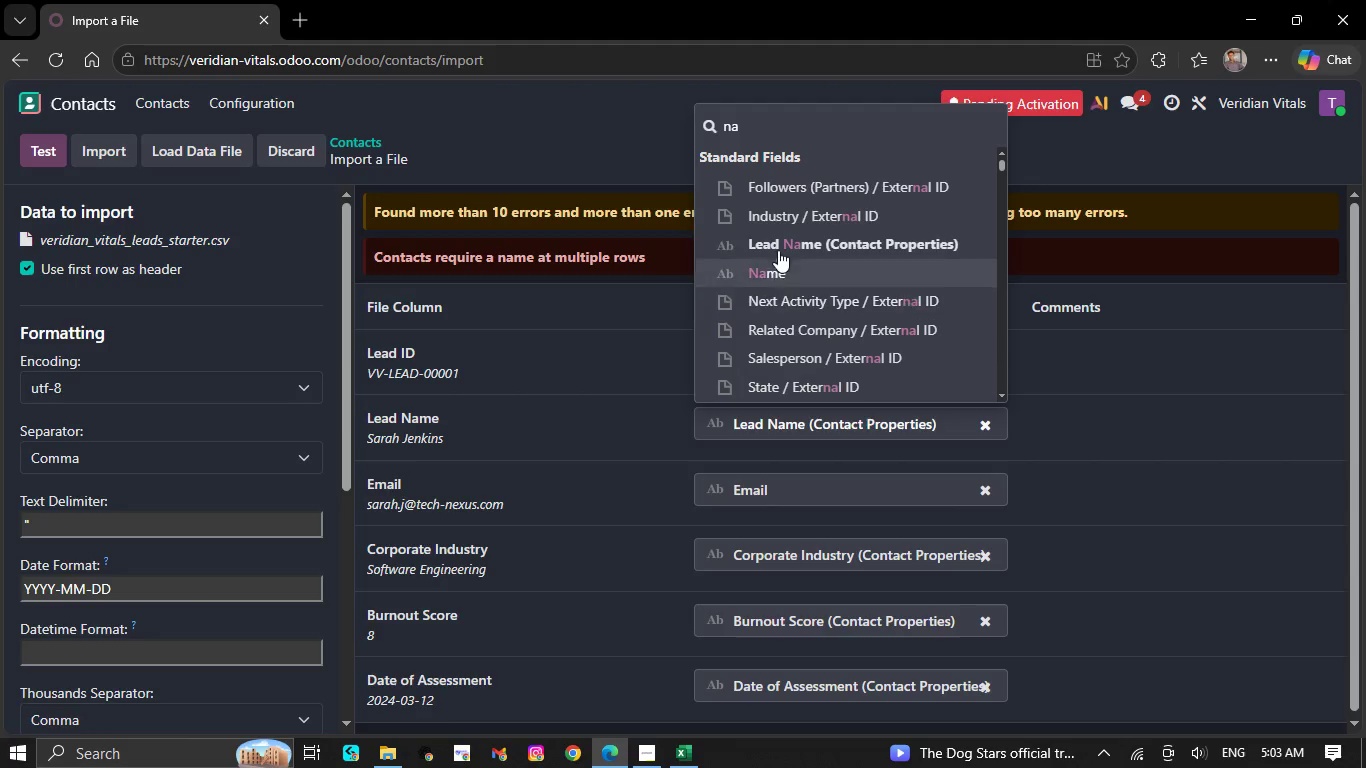 
left_click([774, 260])
 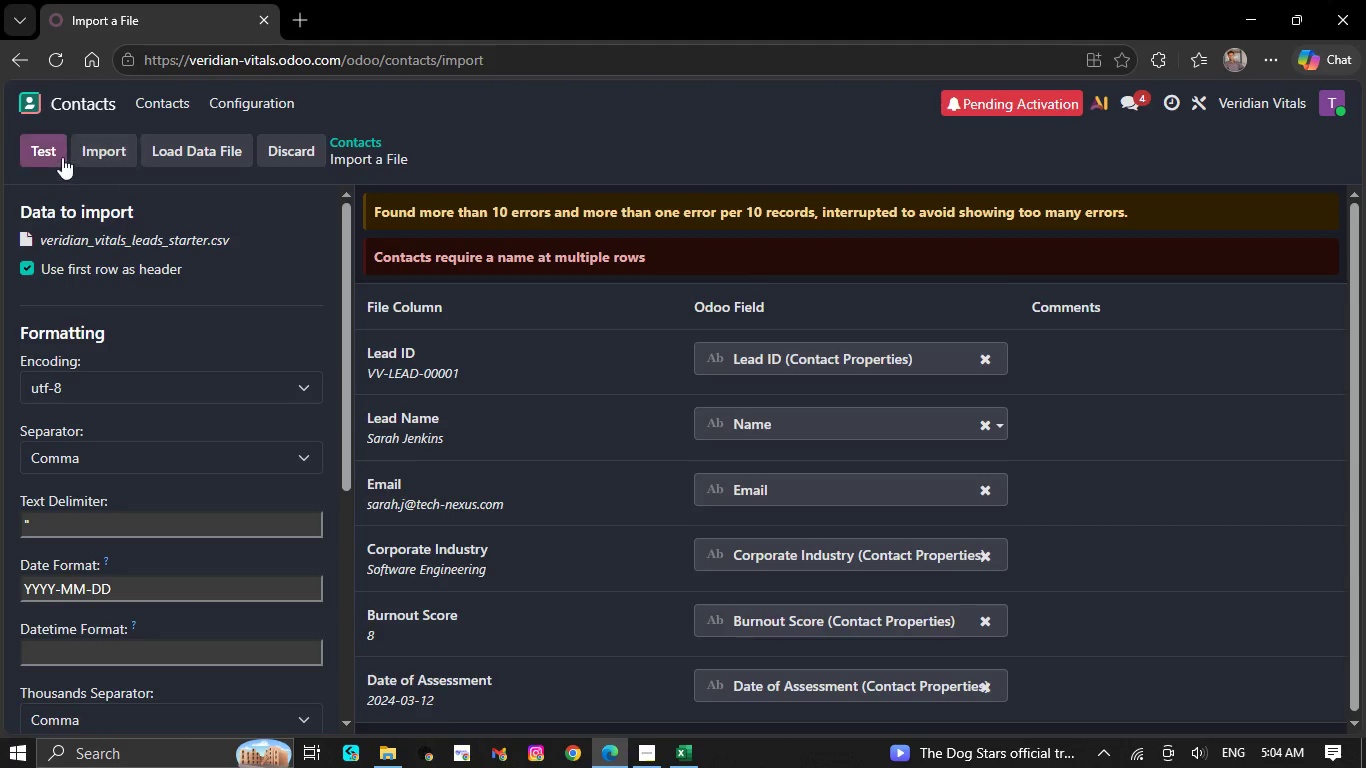 
left_click([48, 149])
 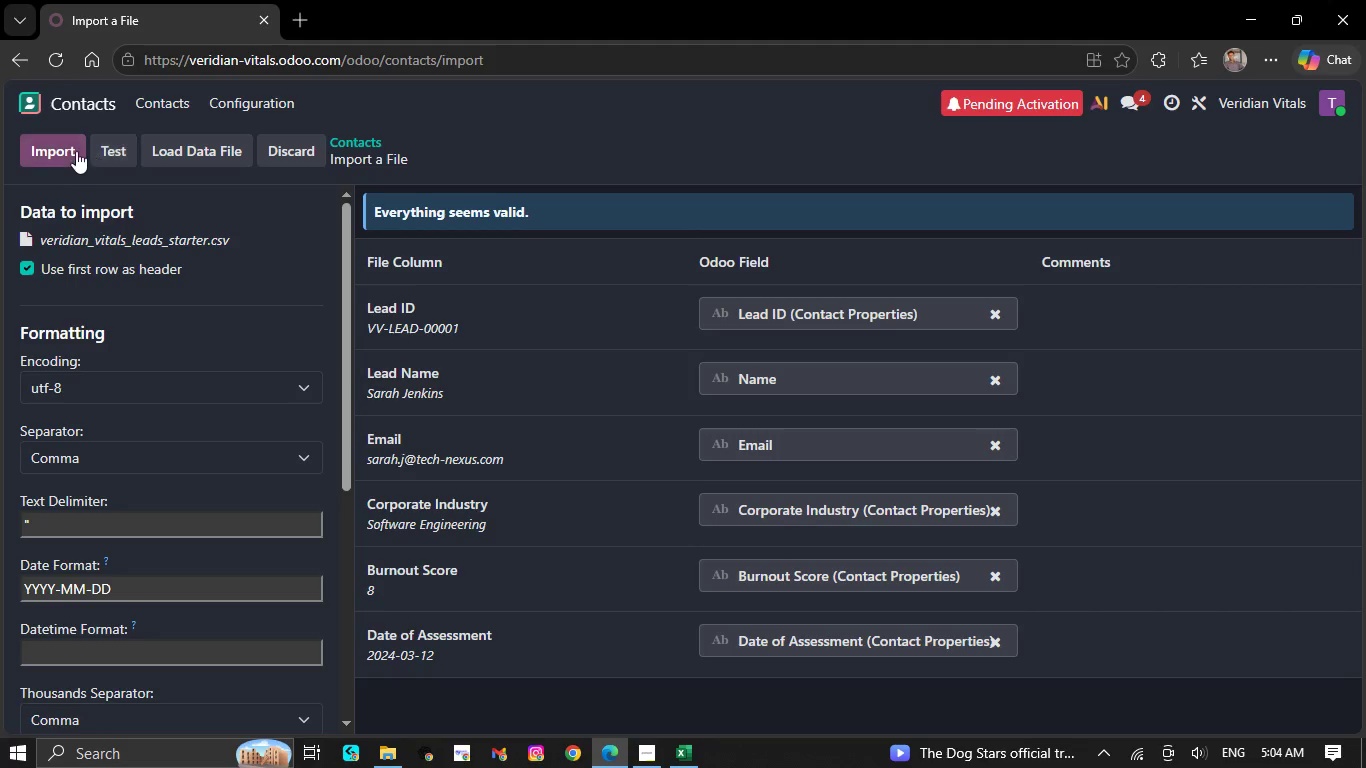 
left_click([56, 149])
 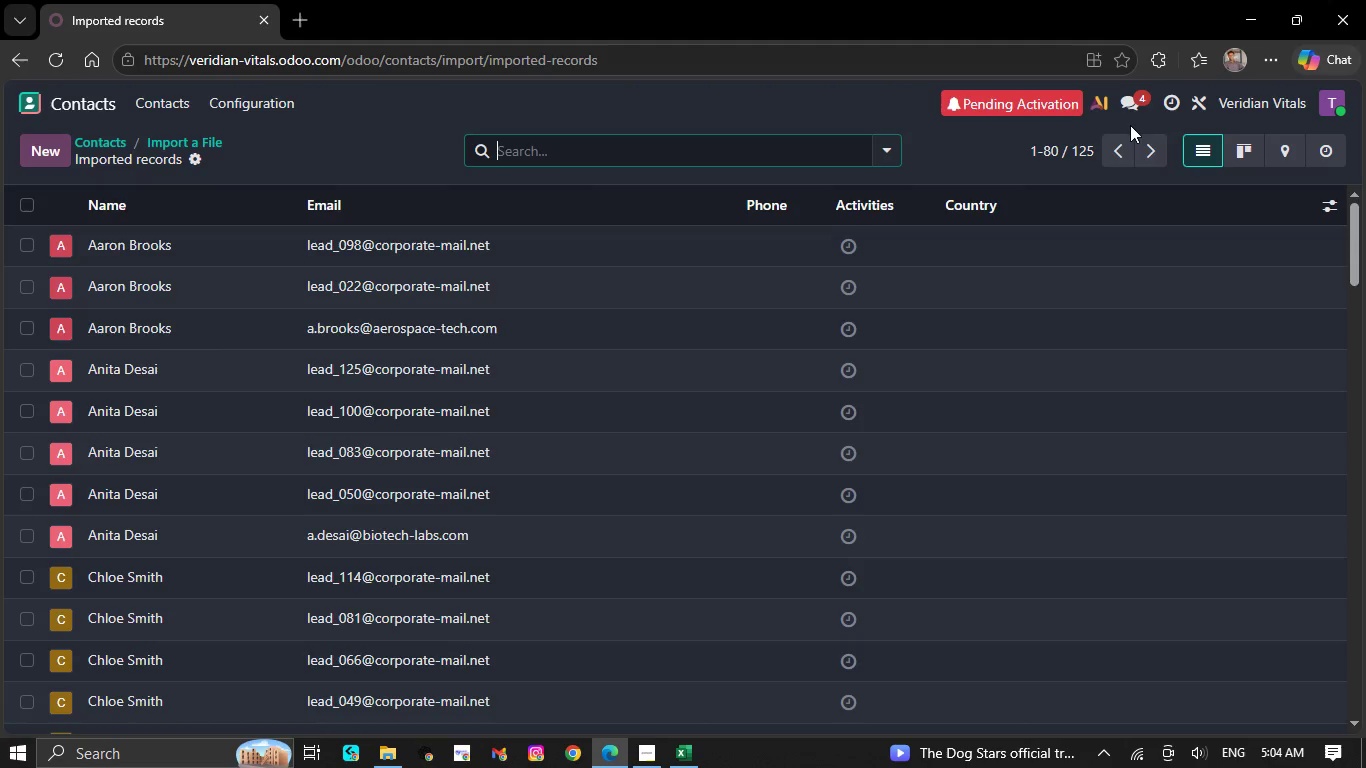 
wait(19.5)
 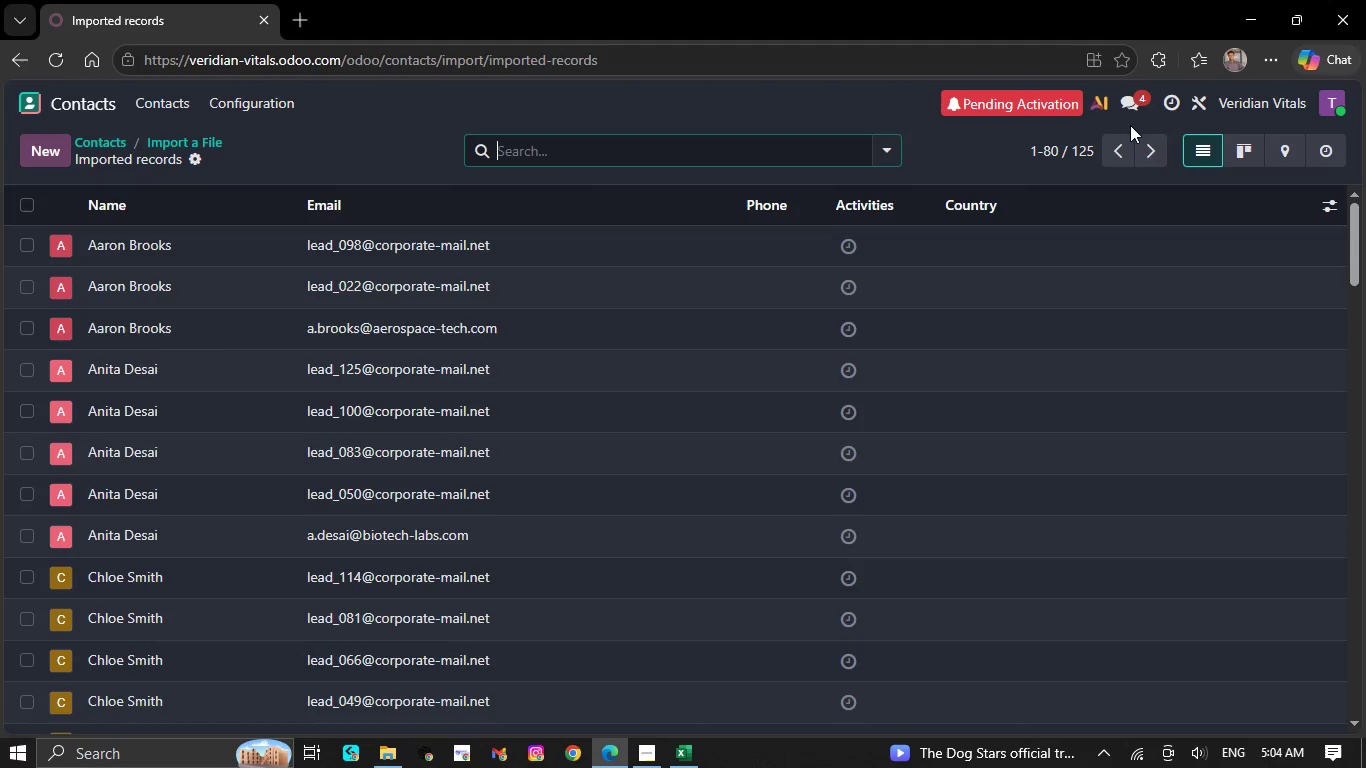 
left_click([1328, 201])
 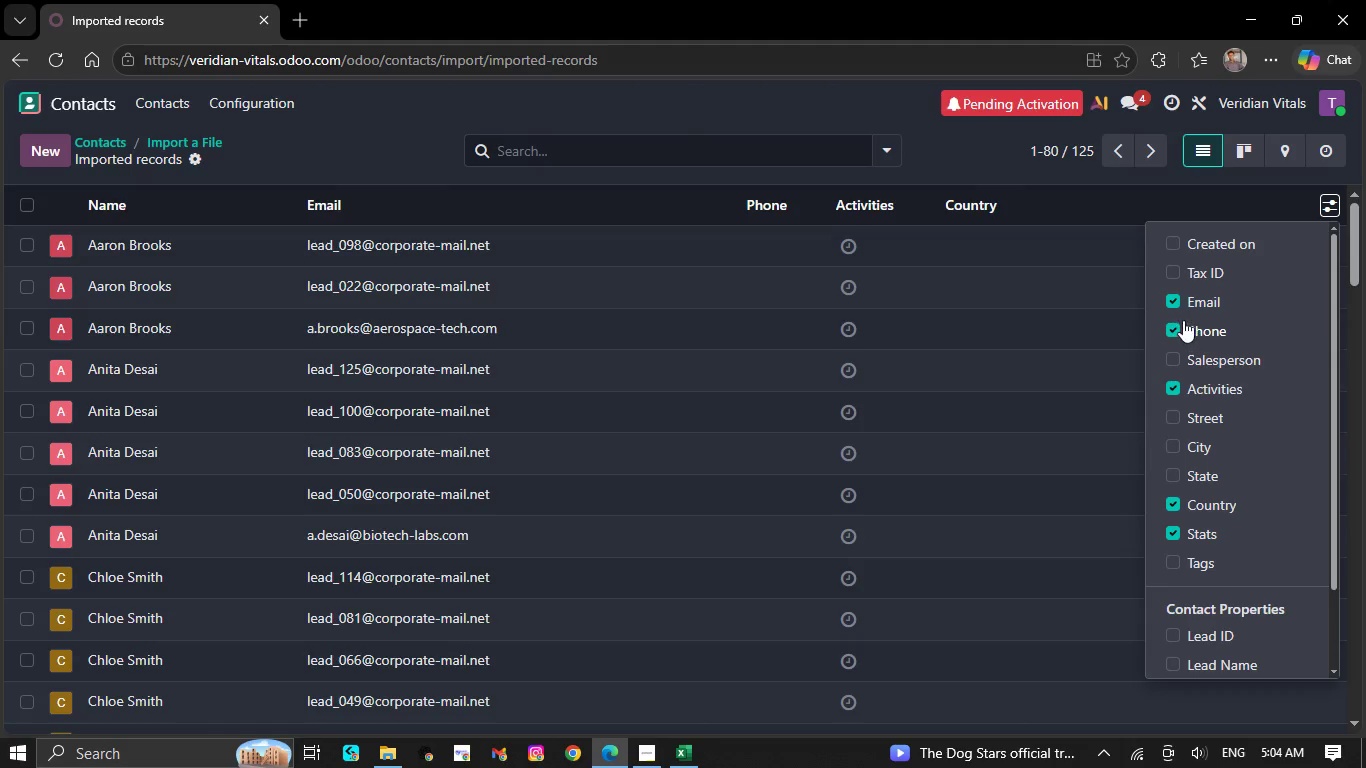 
left_click([1176, 322])
 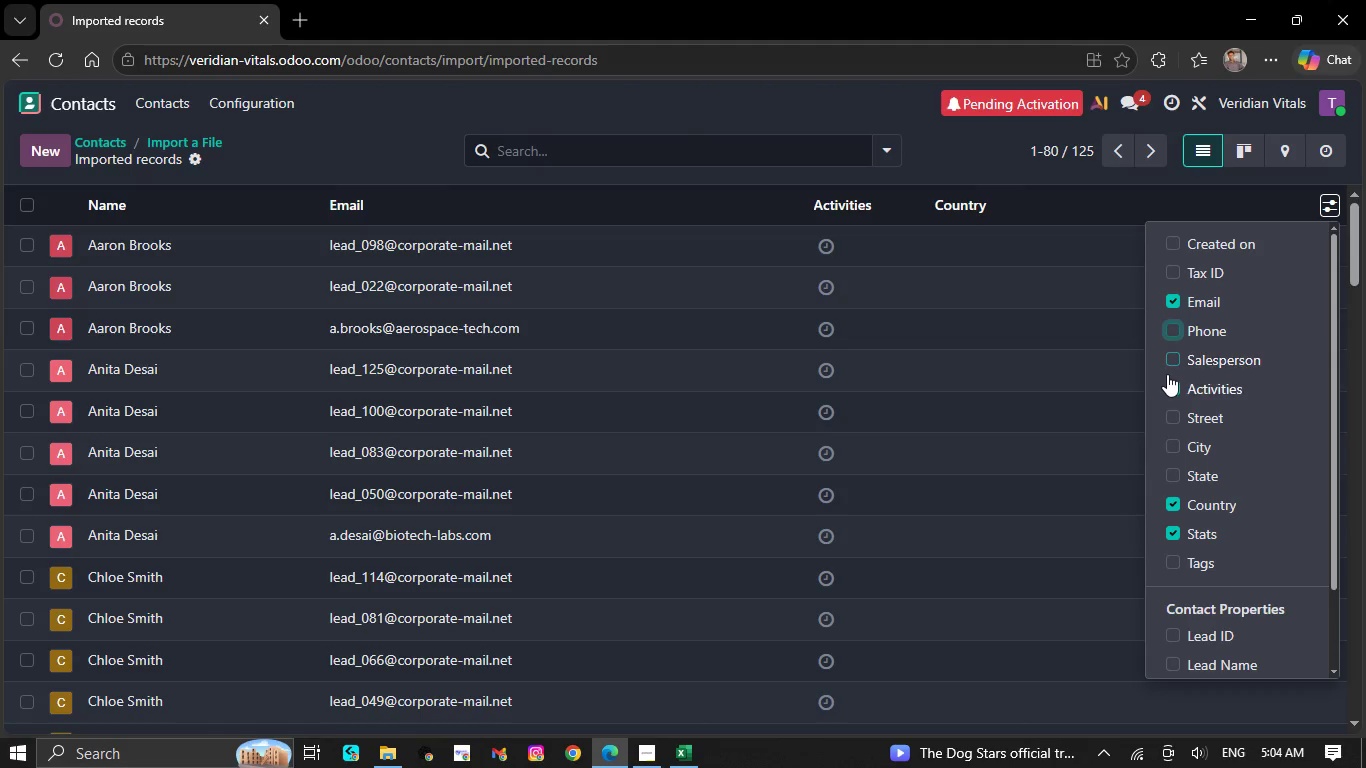 
left_click([1167, 374])
 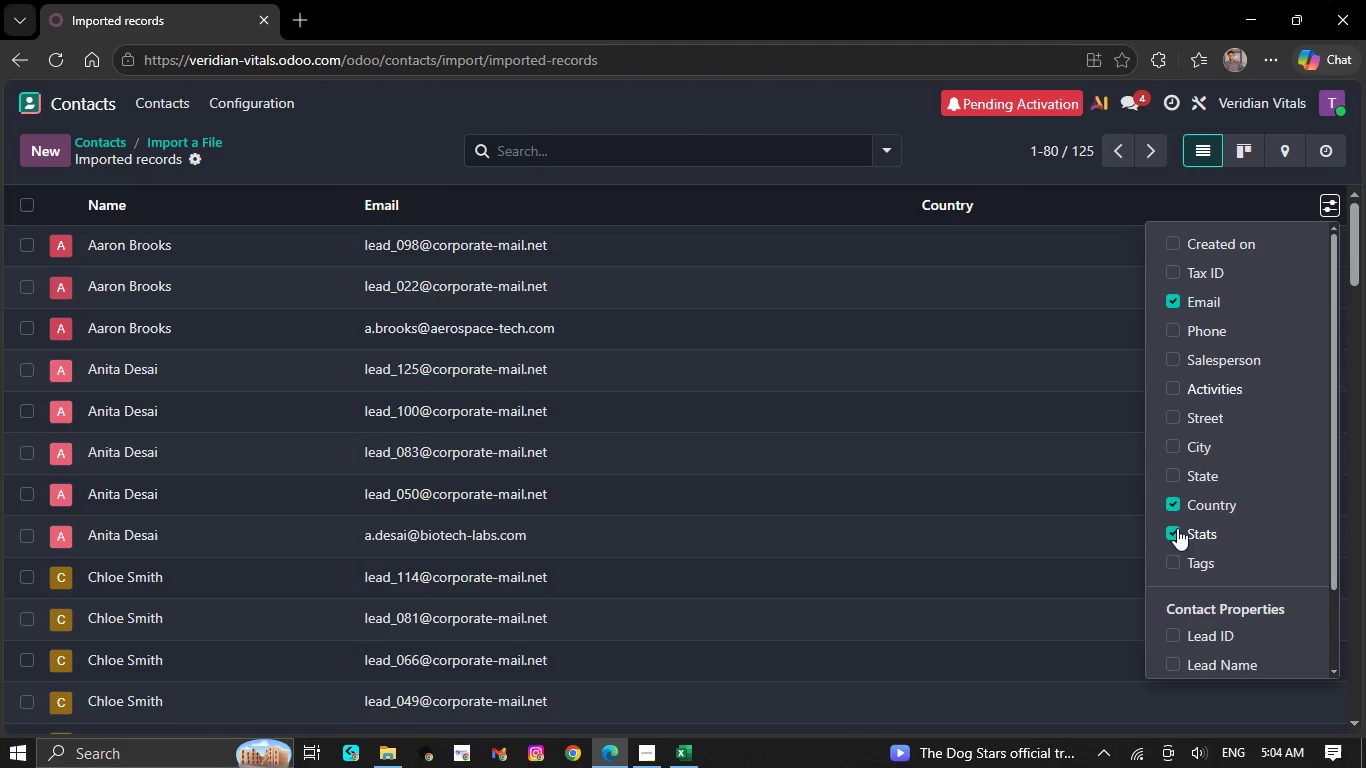 
left_click([1170, 528])
 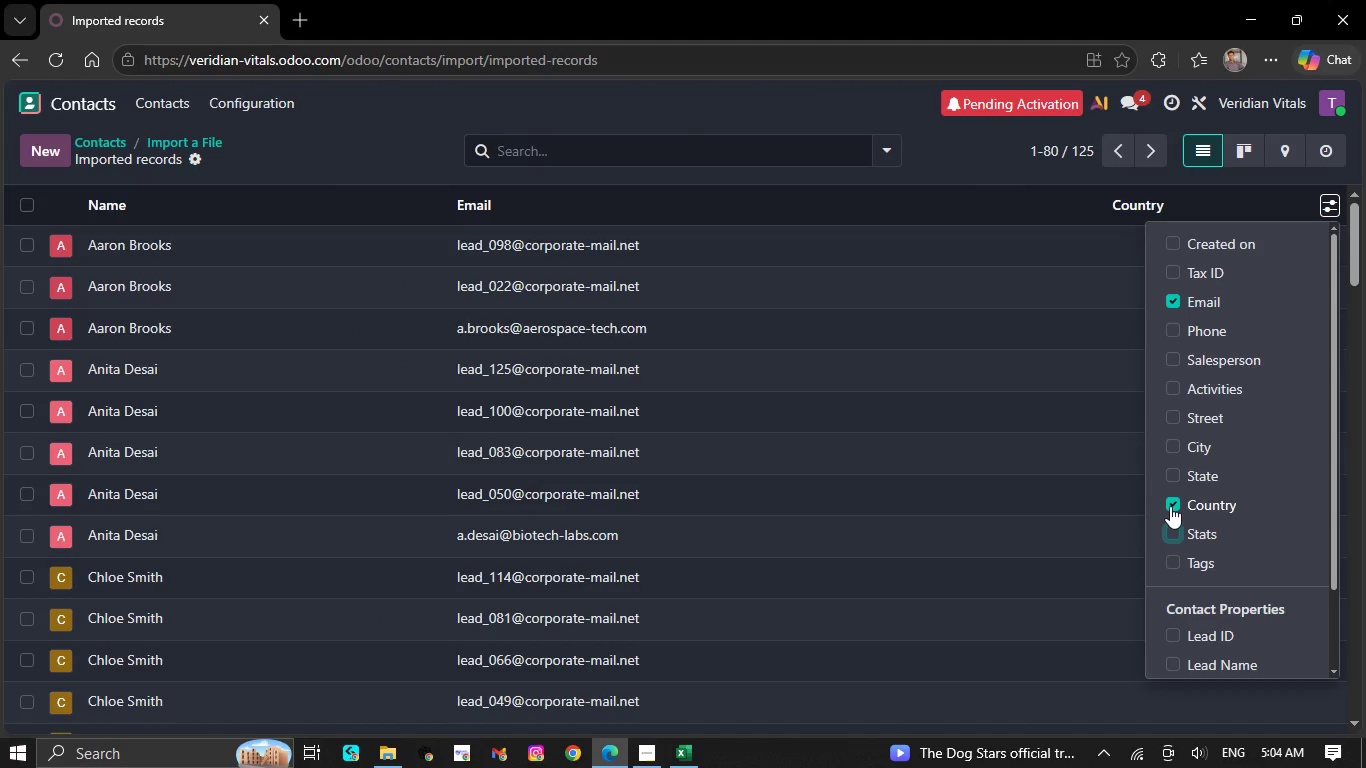 
left_click([1170, 506])
 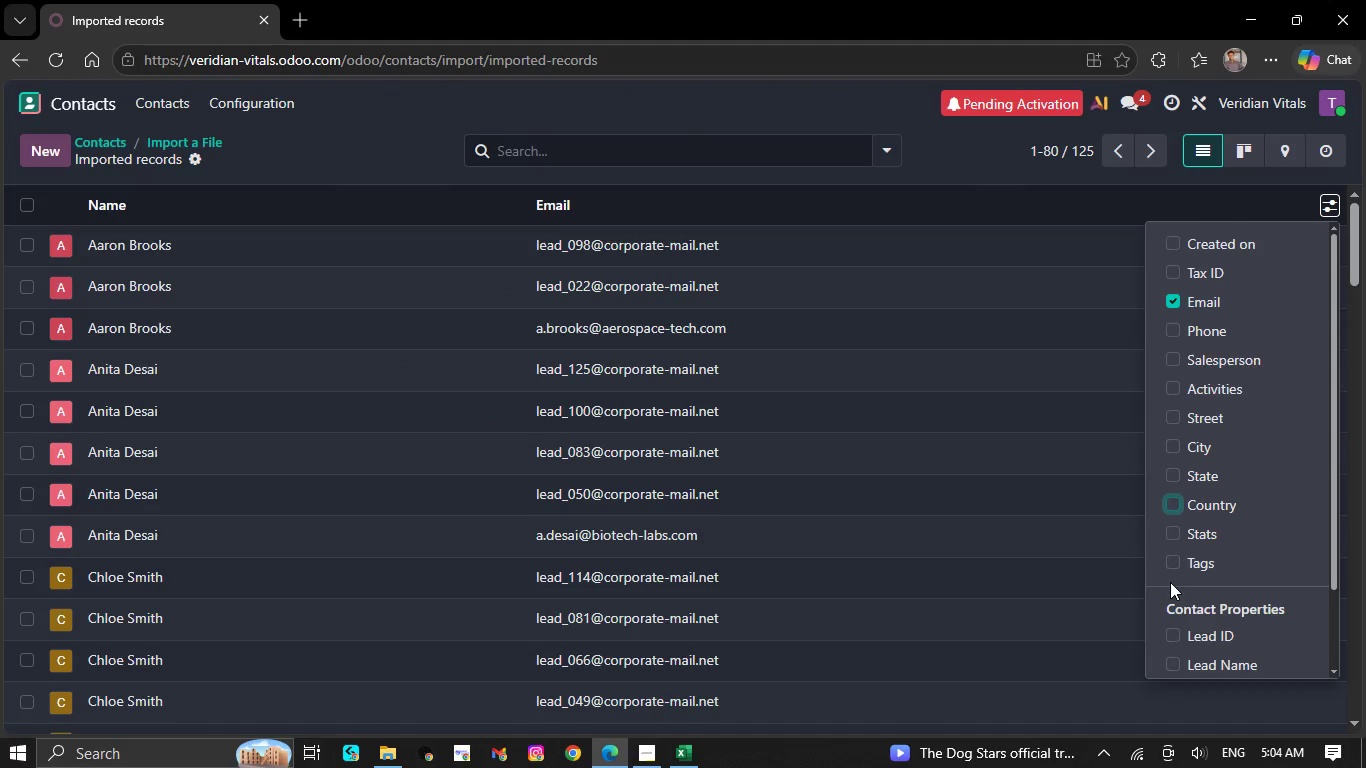 
scroll: coordinate [1170, 582], scroll_direction: down, amount: 2.0
 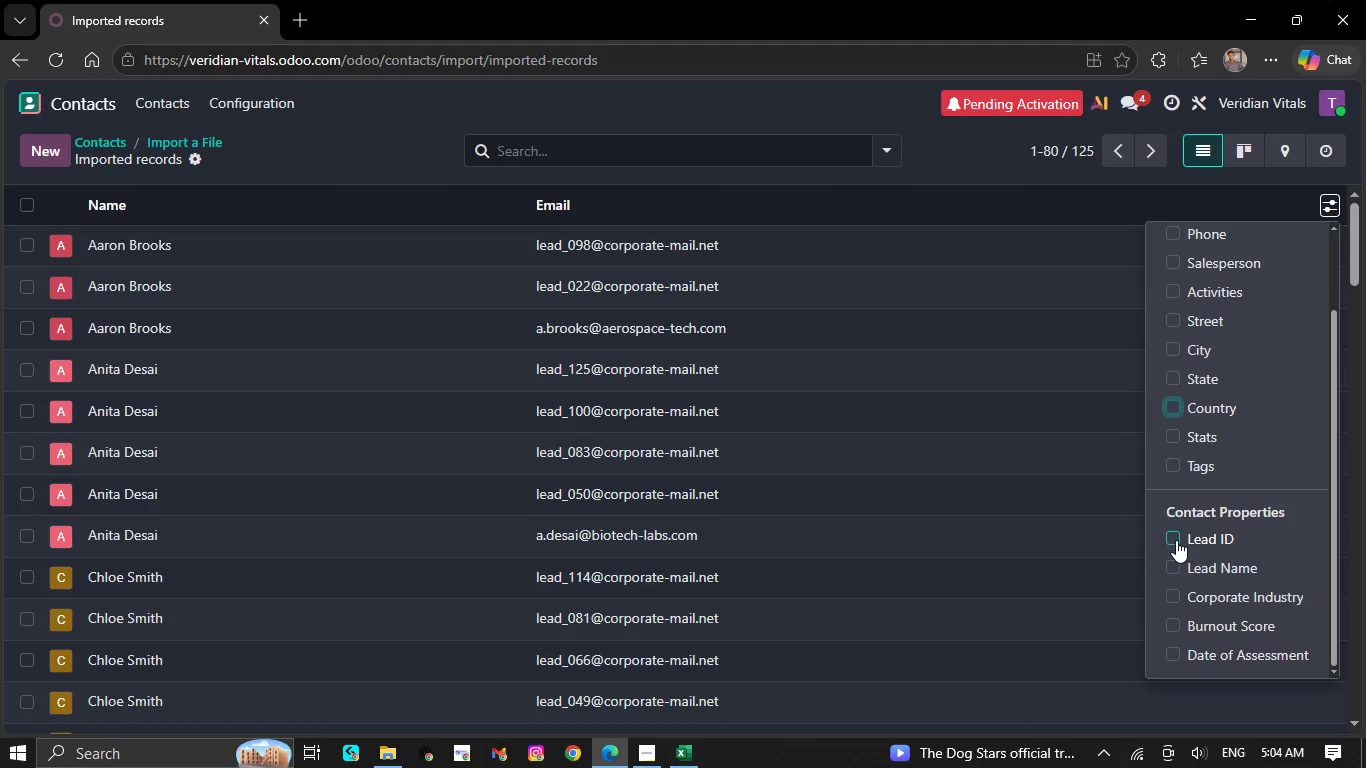 
left_click([1176, 540])
 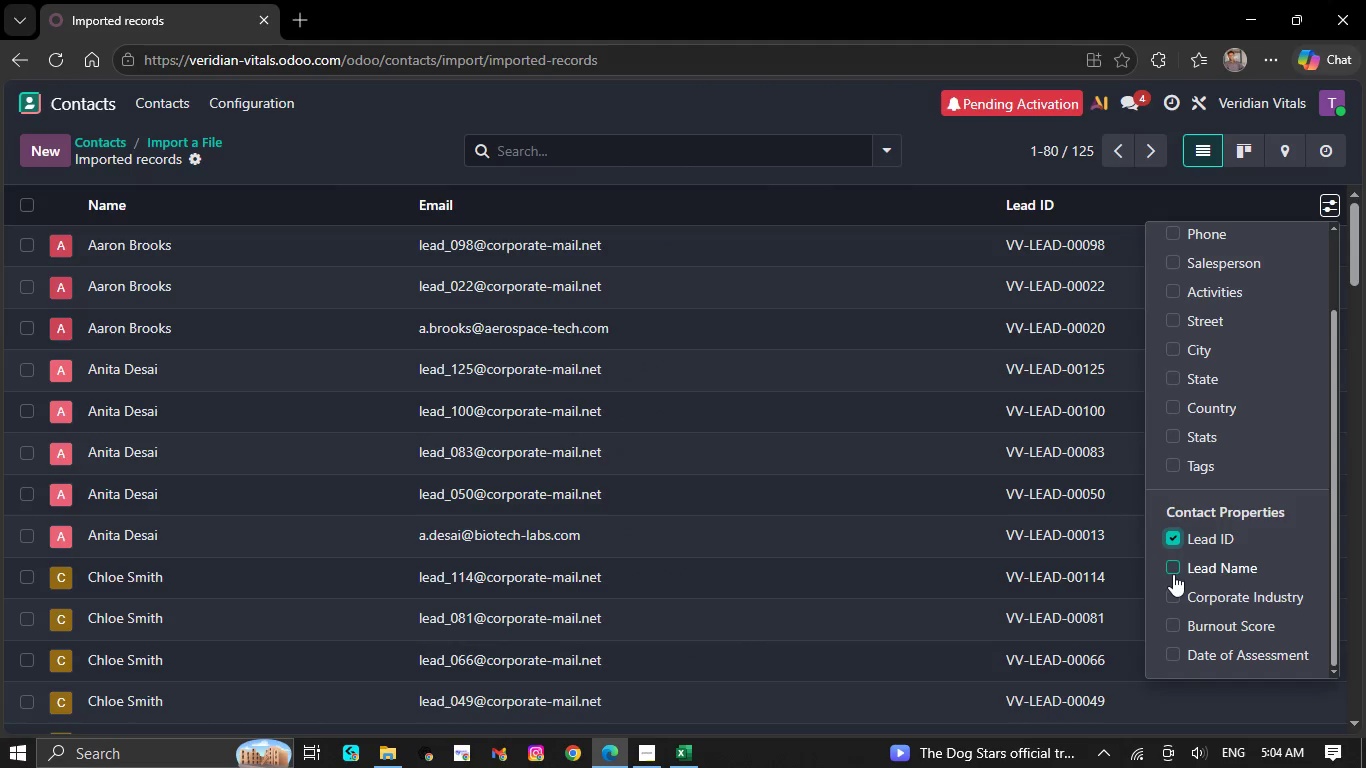 
left_click([1173, 574])
 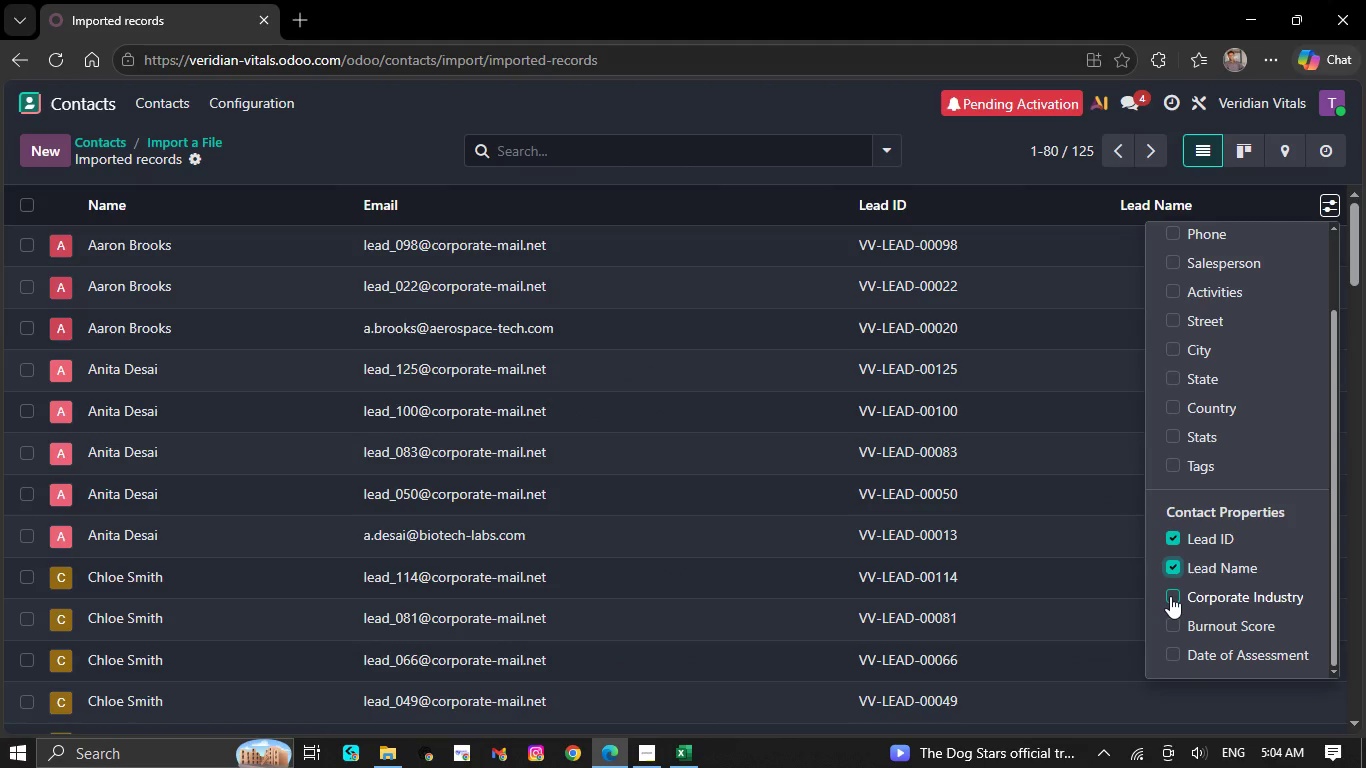 
left_click([1170, 596])
 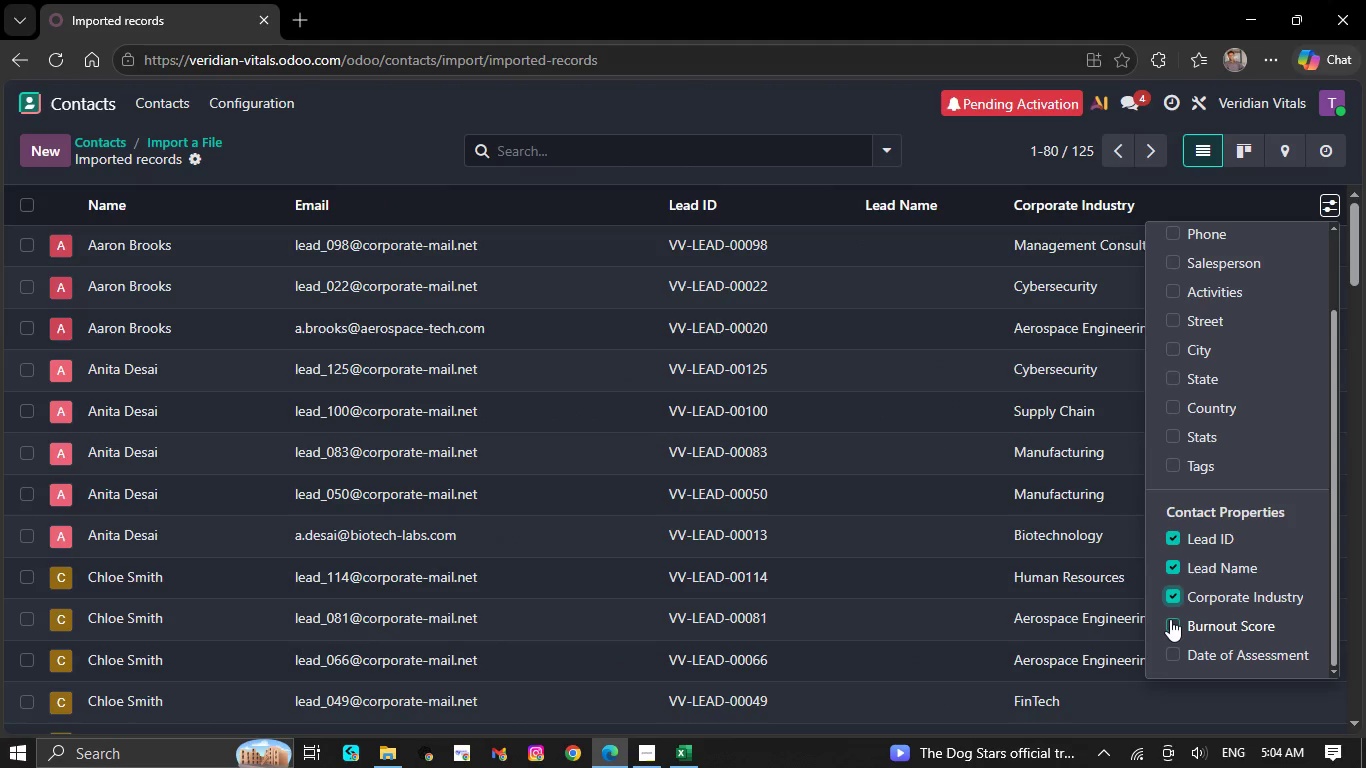 
left_click([1170, 620])
 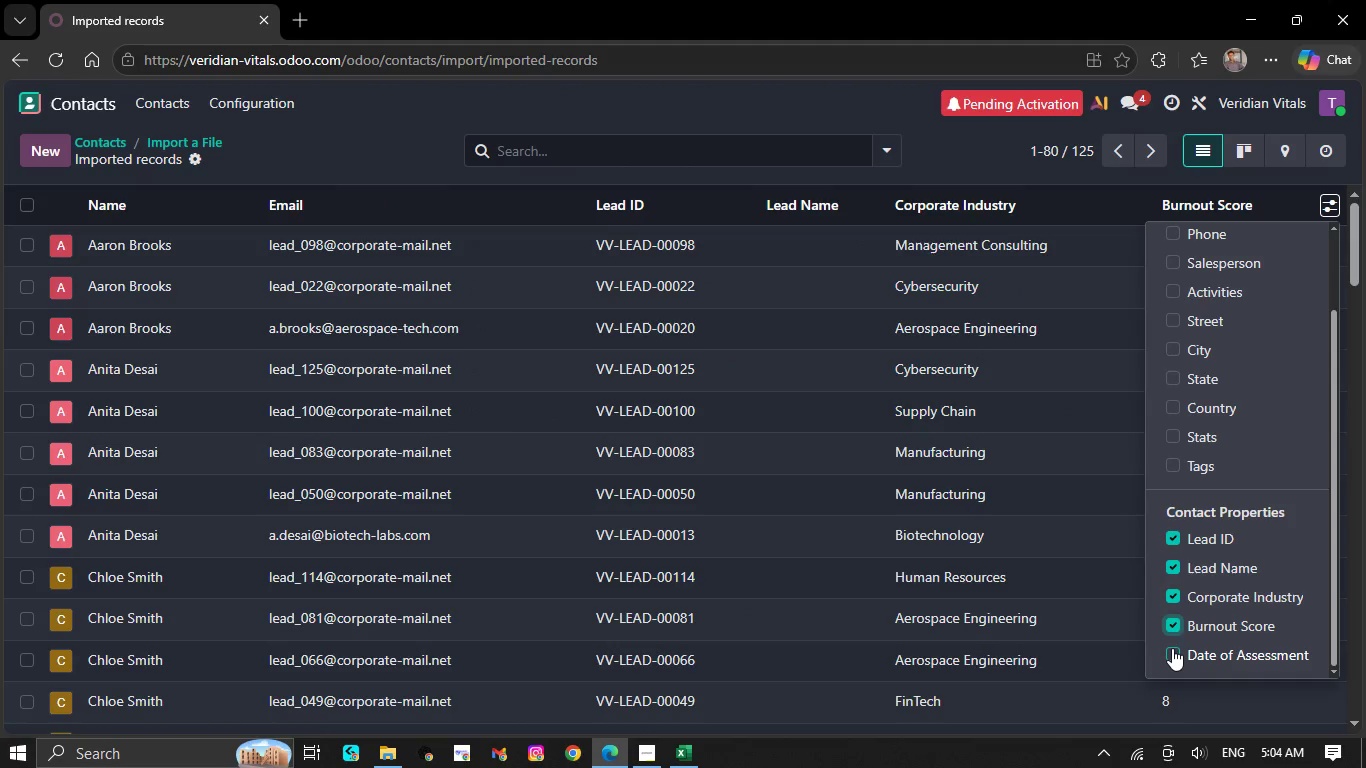 
left_click([1172, 648])
 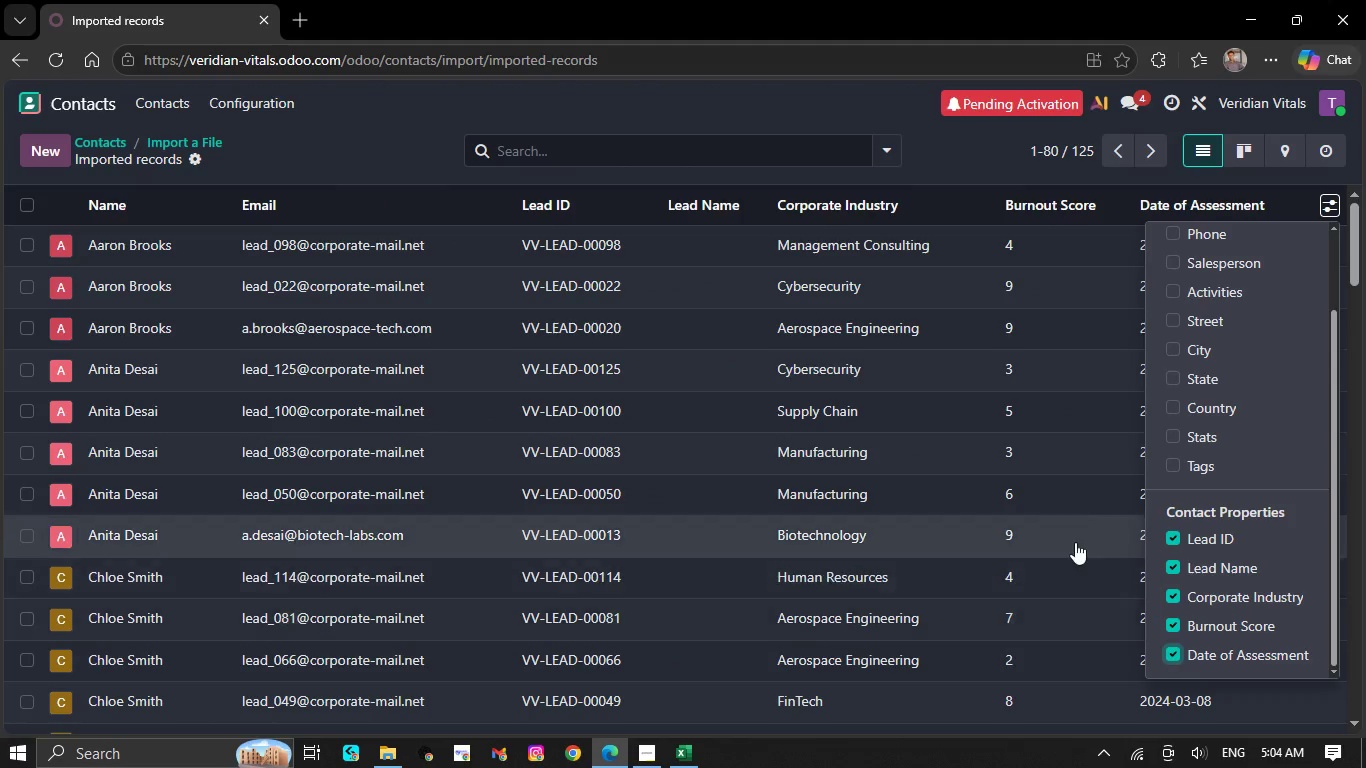 
left_click([1072, 519])
 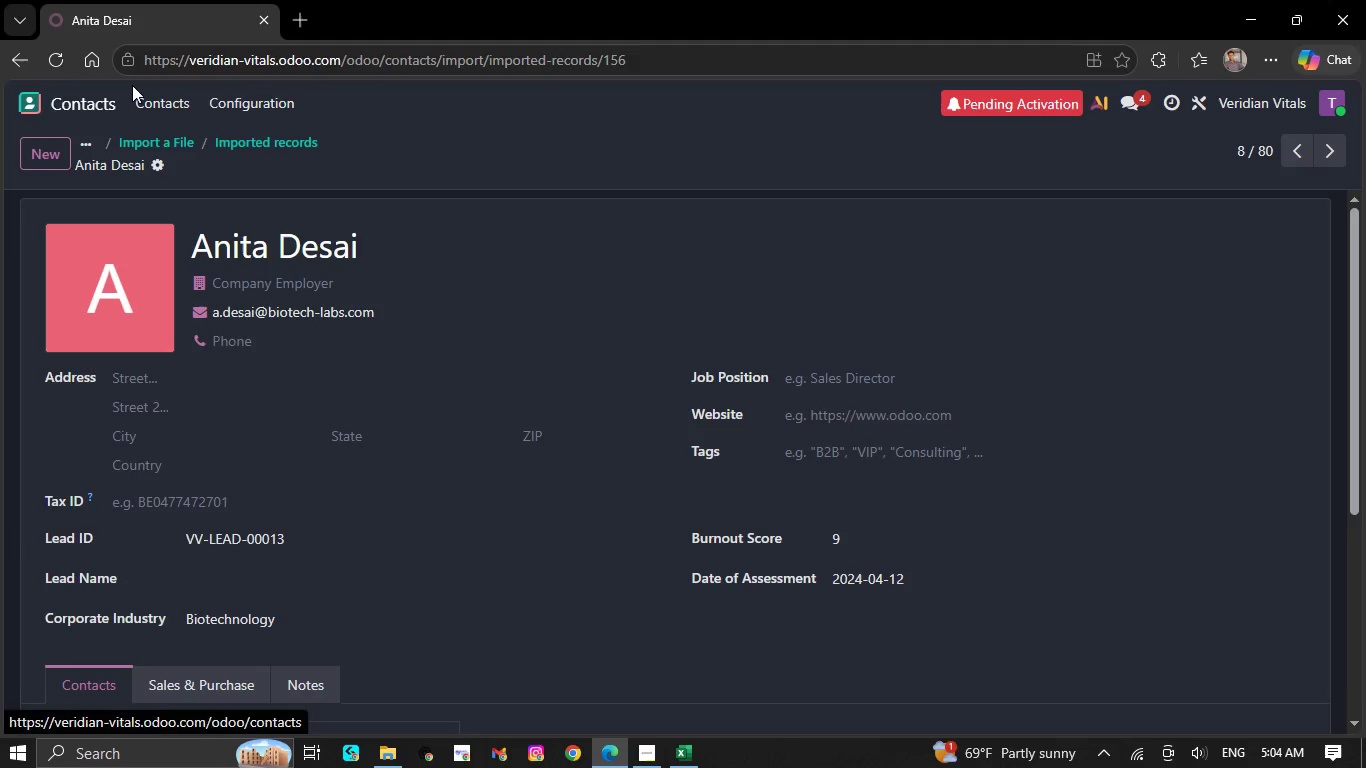 
left_click([155, 97])
 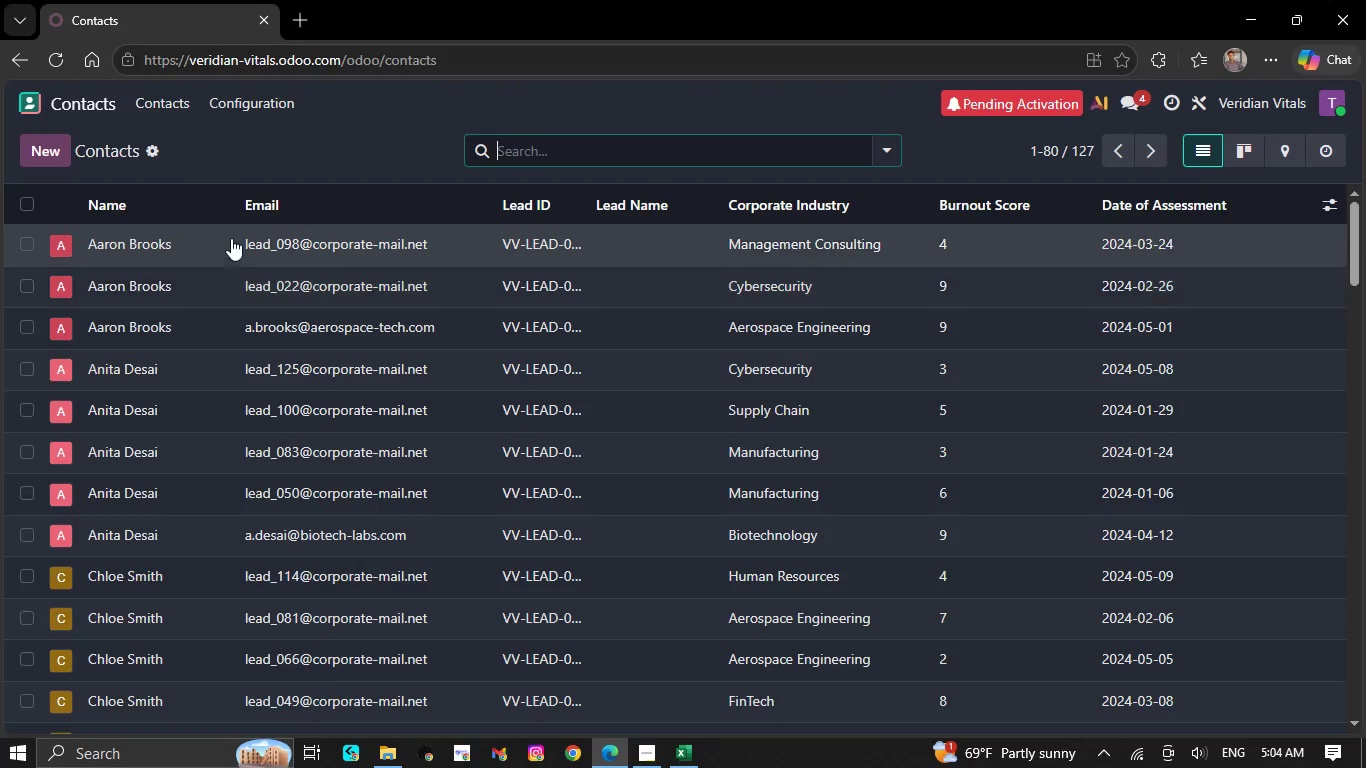 
scroll: coordinate [241, 447], scroll_direction: down, amount: 33.0
 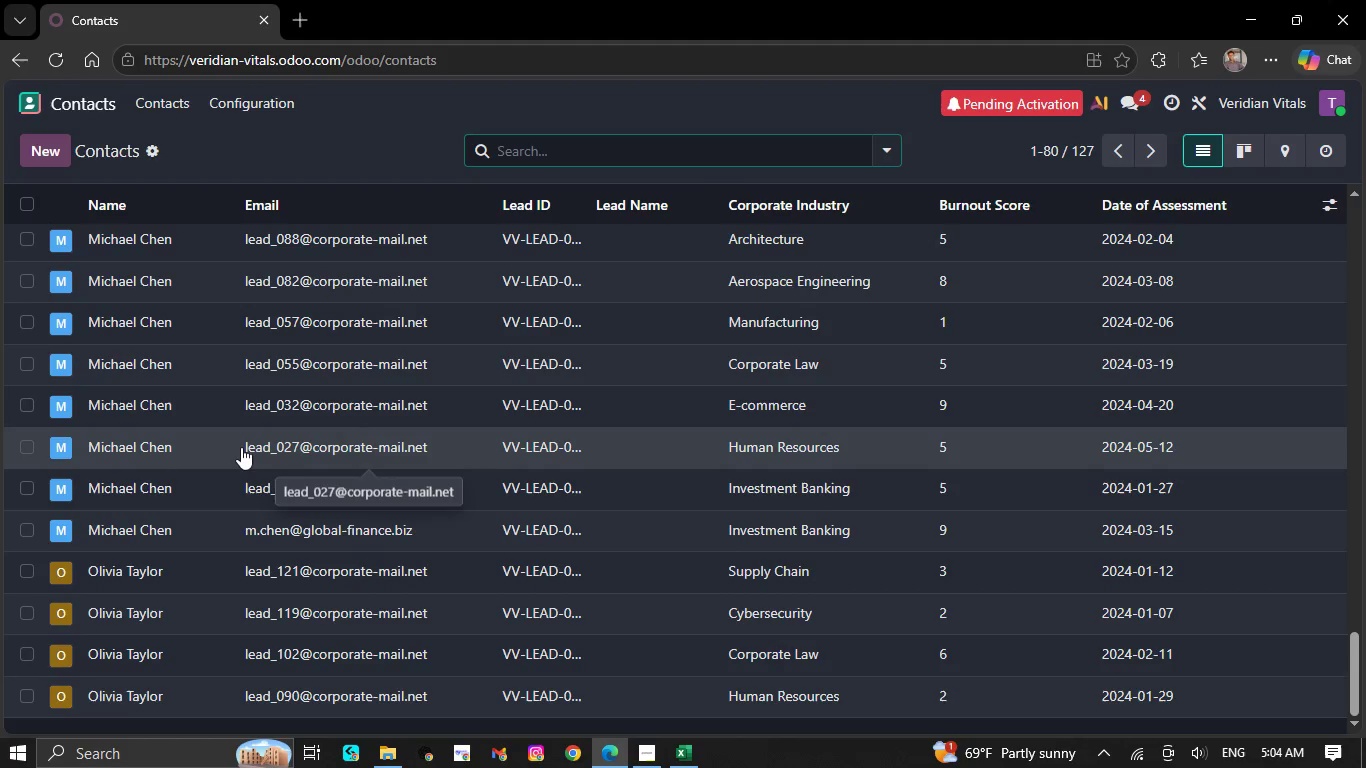 
scroll: coordinate [241, 447], scroll_direction: up, amount: 45.0
 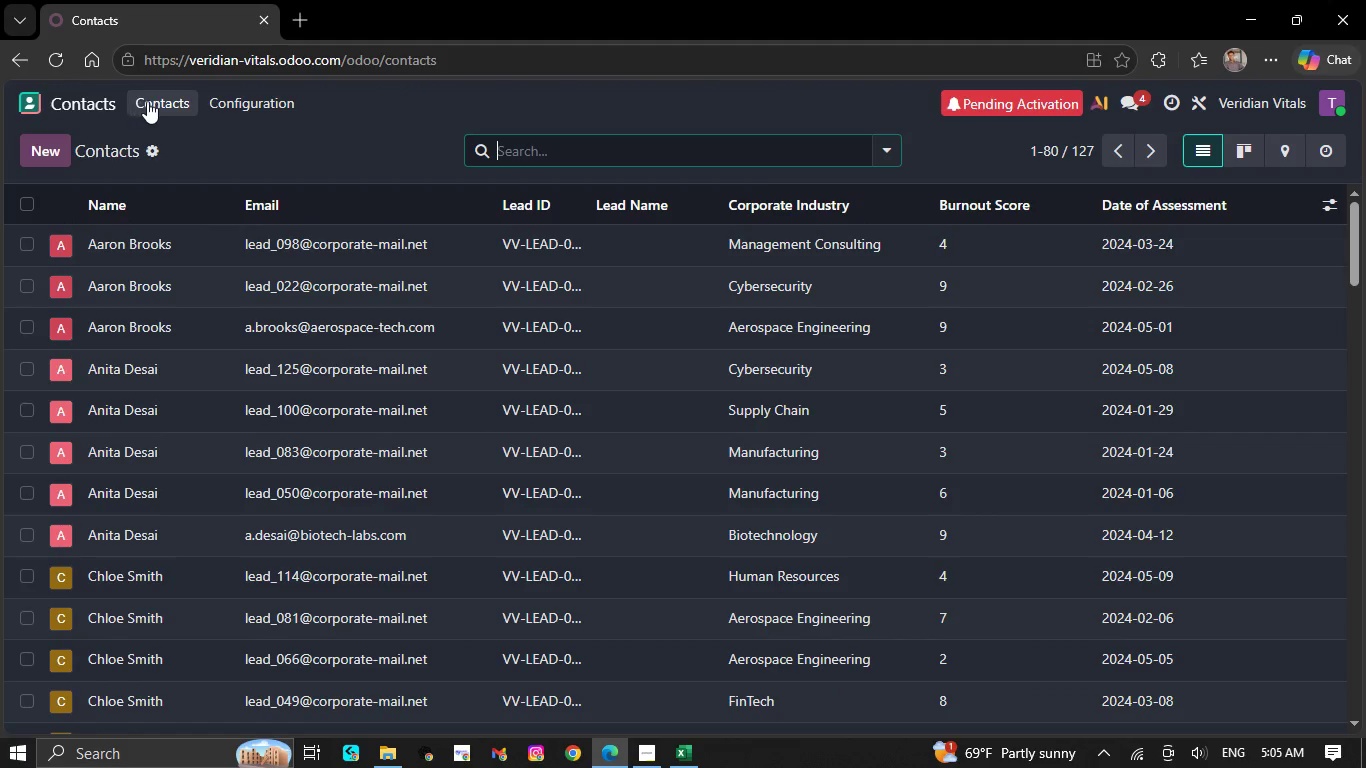 
left_click([151, 101])
 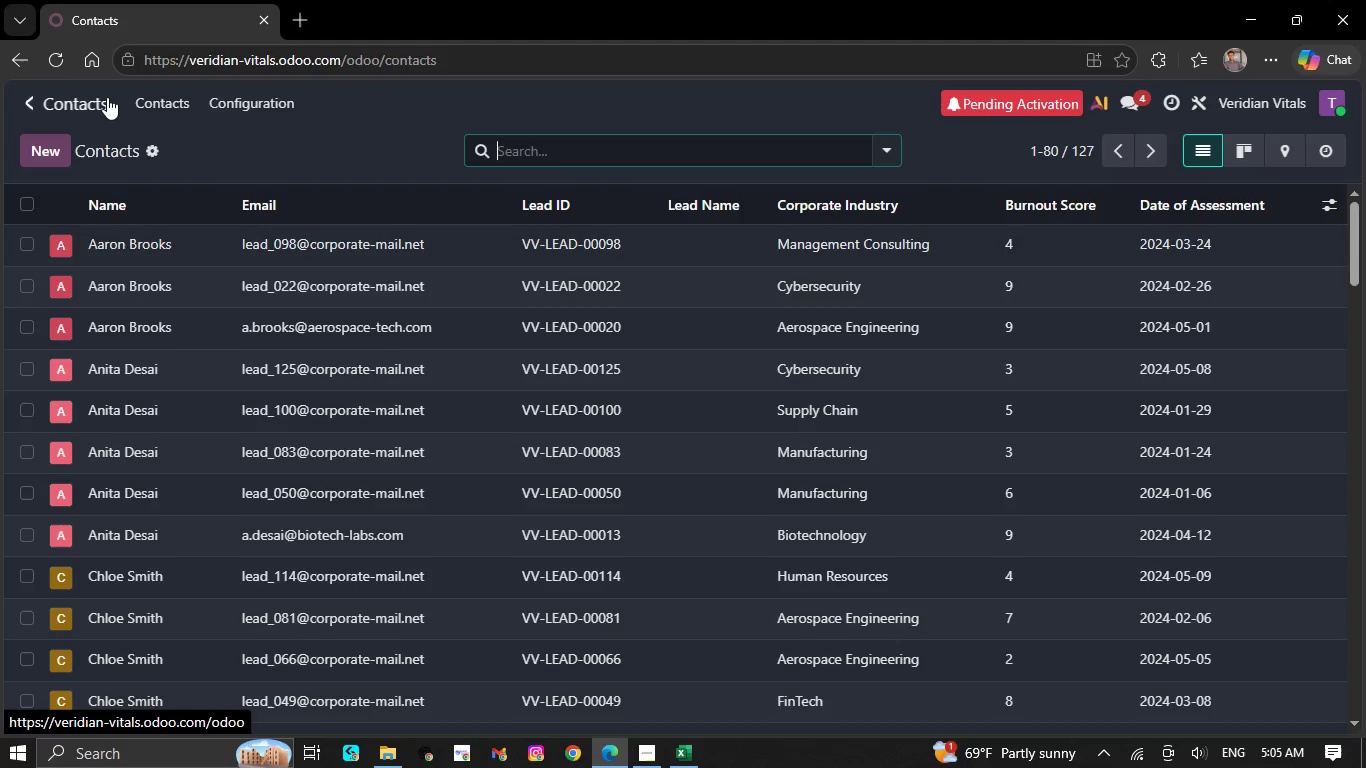 
left_click([107, 97])
 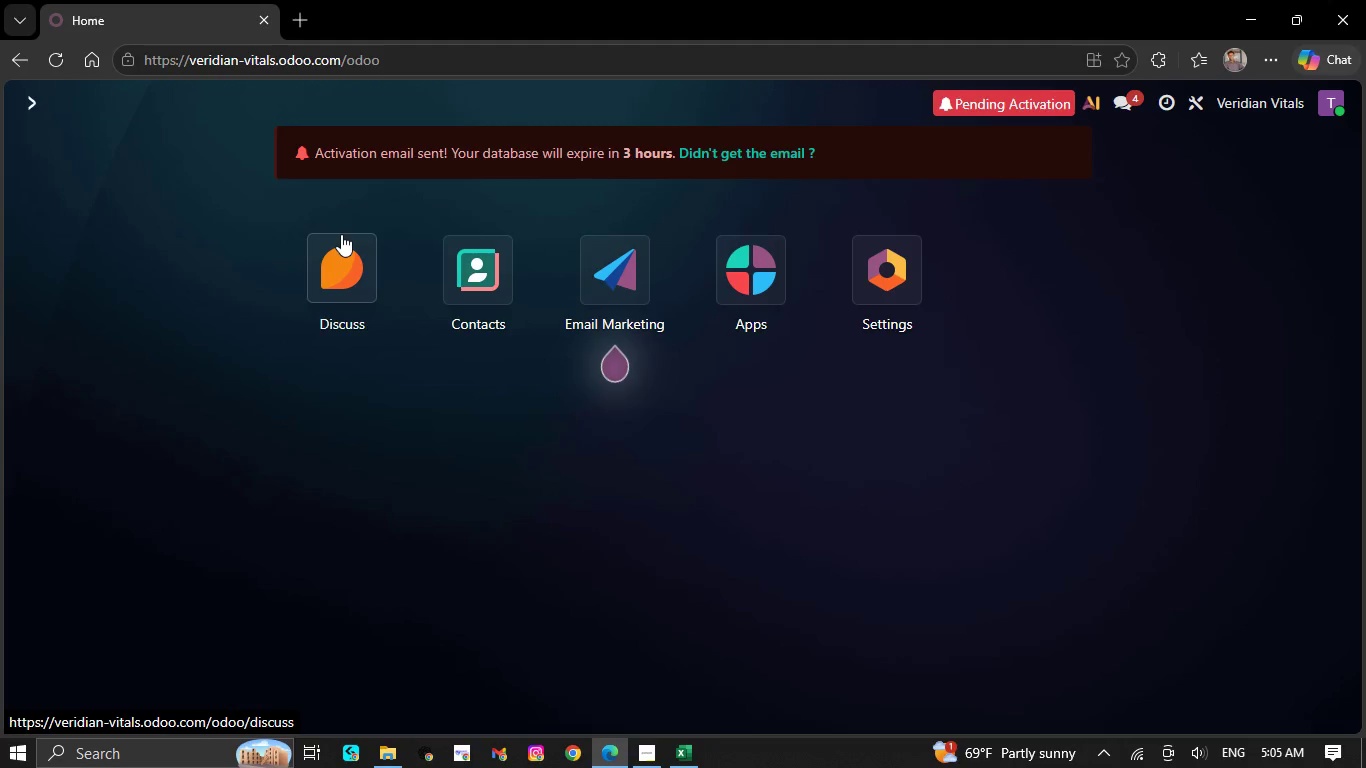 
wait(11.55)
 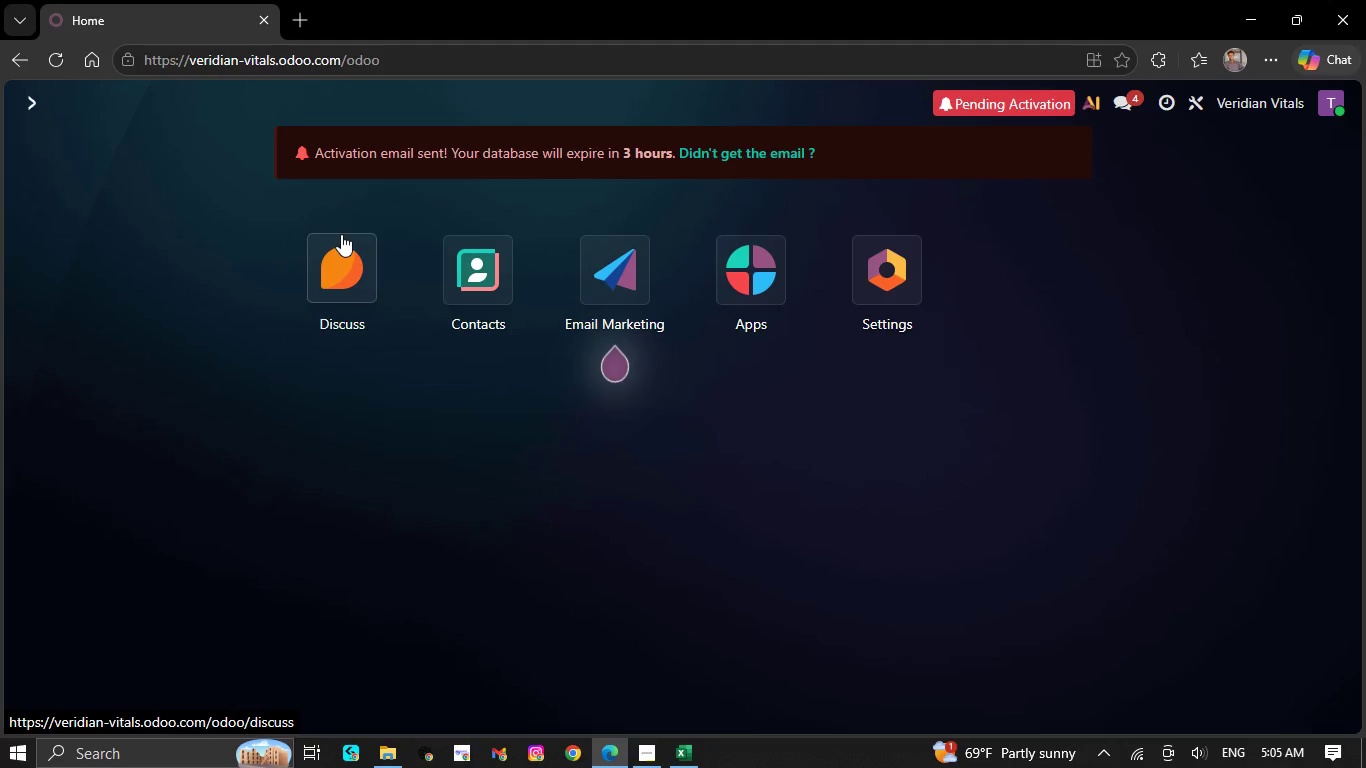 
left_click([636, 246])
 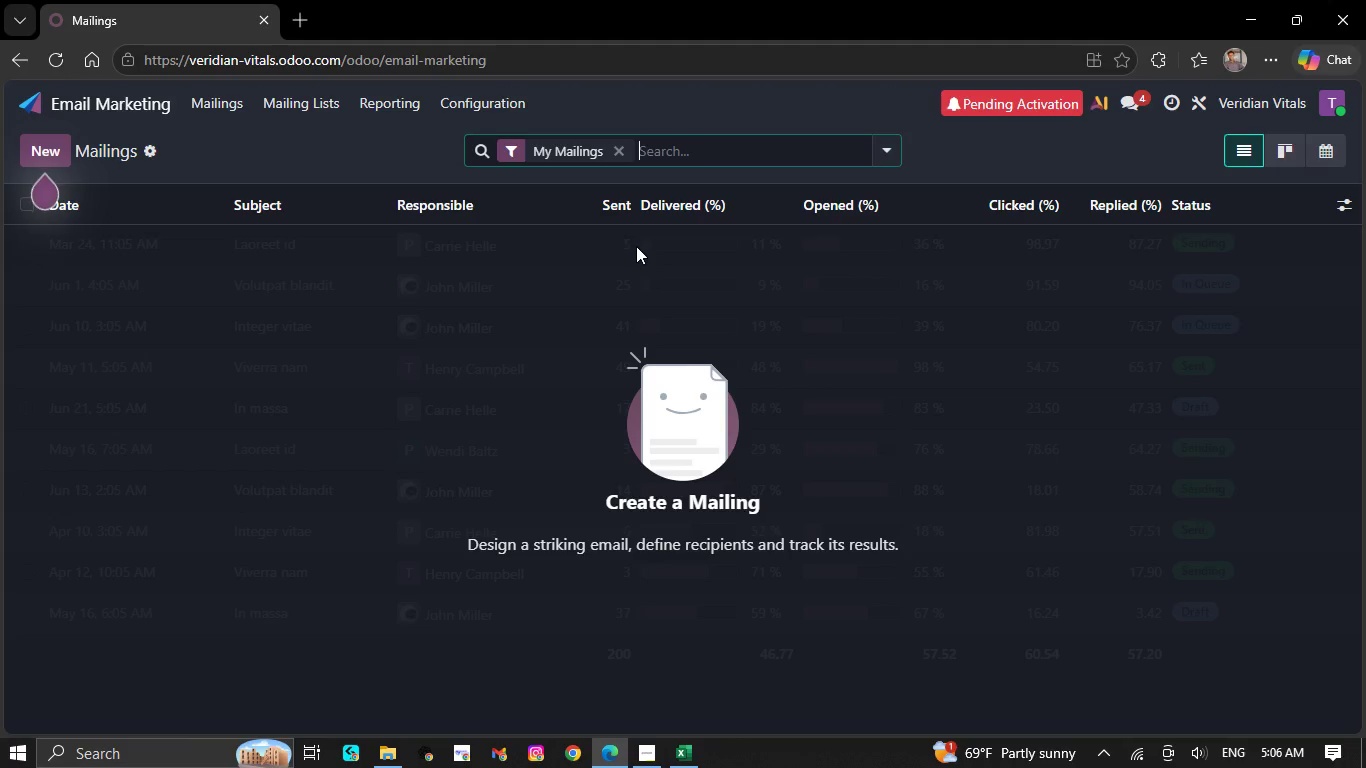 
wait(48.11)
 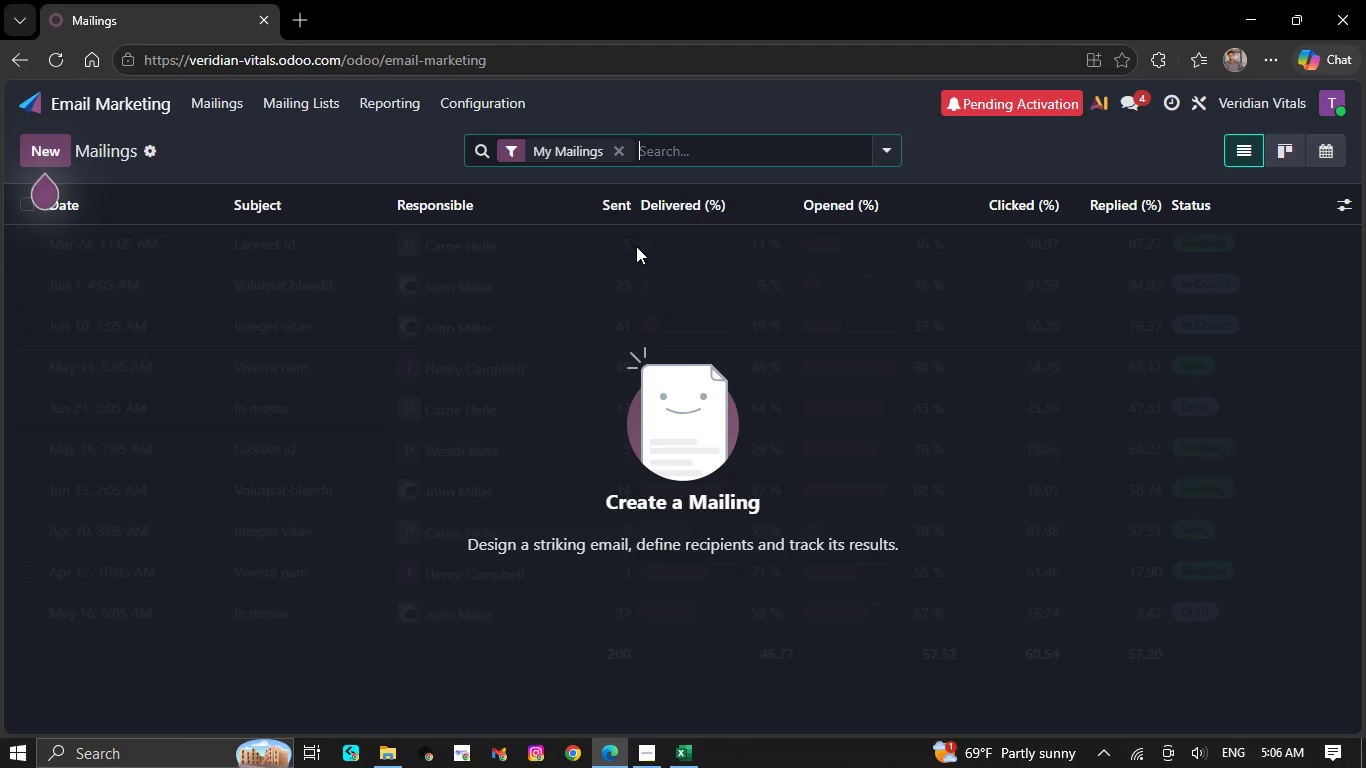 
left_click([49, 146])
 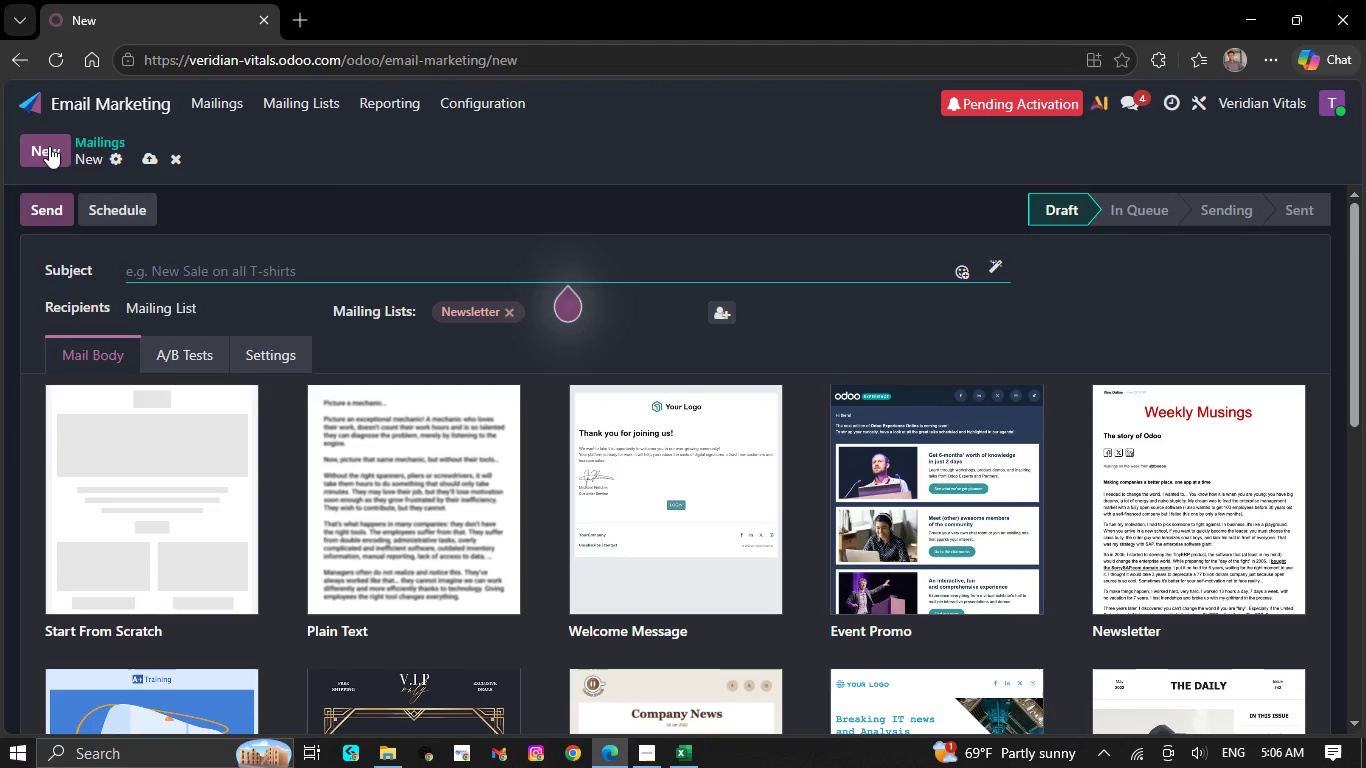 
wait(59.44)
 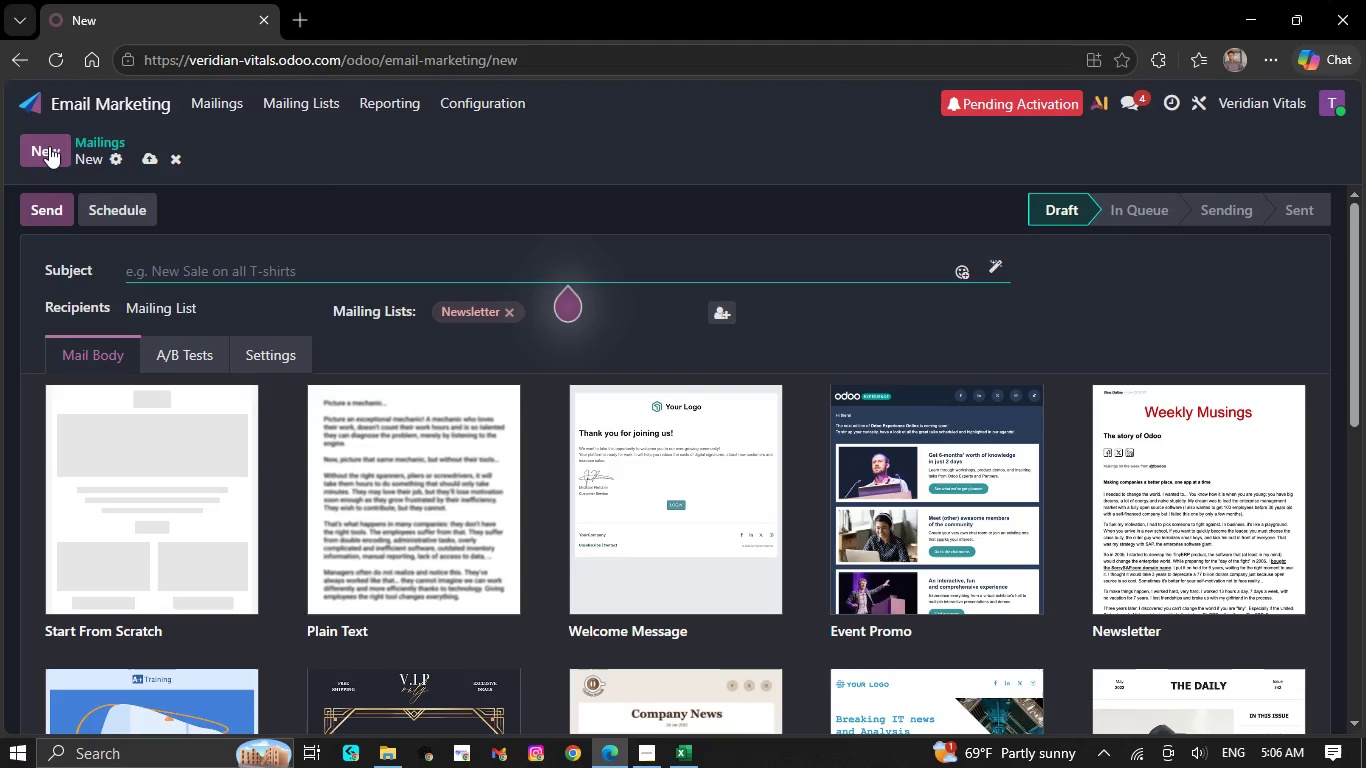 
left_click([146, 93])
 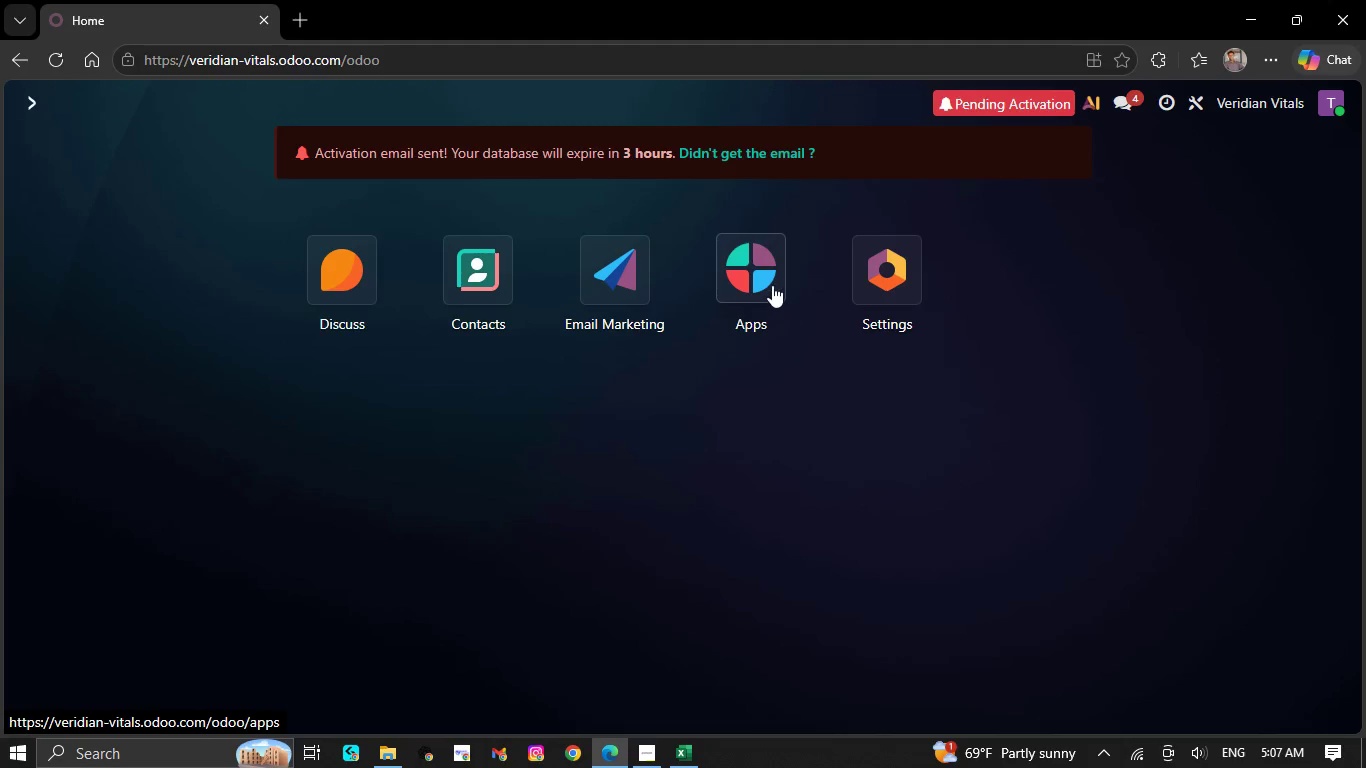 
left_click([772, 285])
 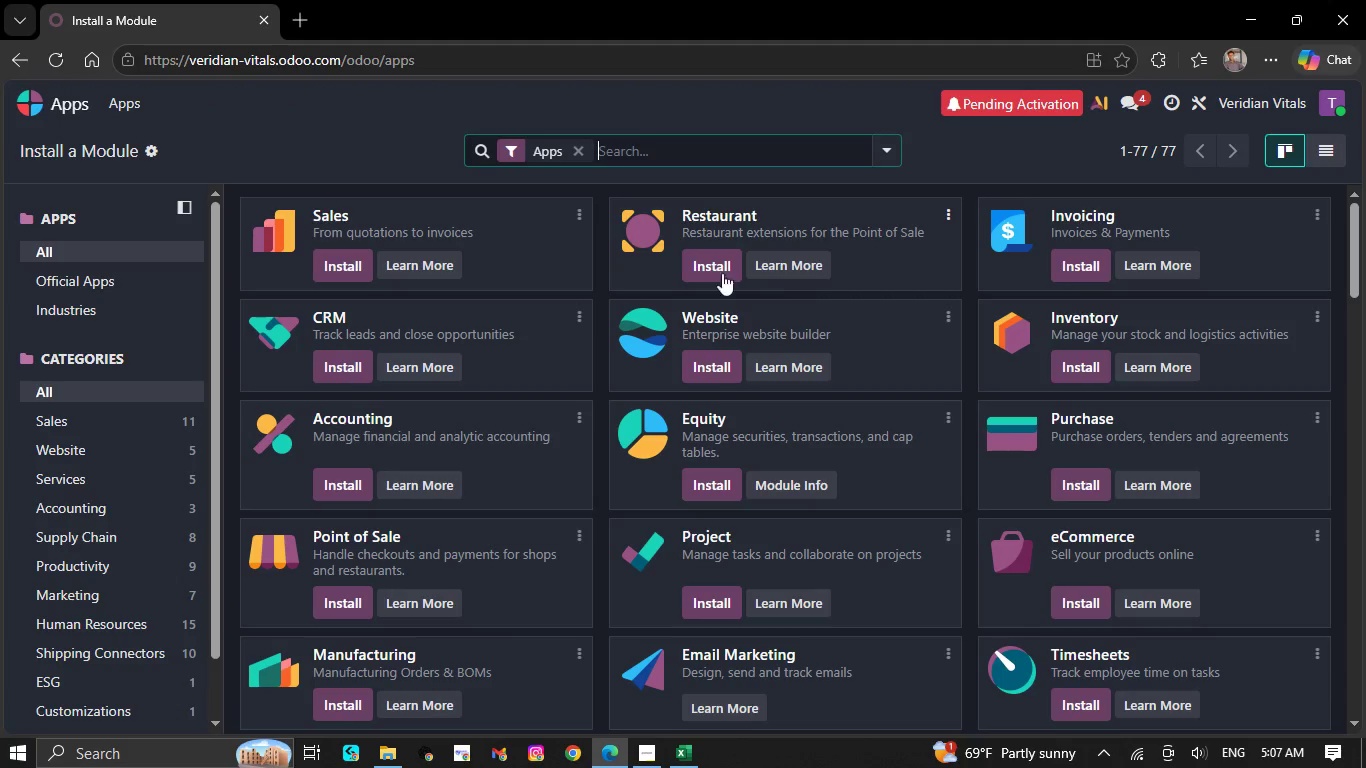 
type(mar)
 